 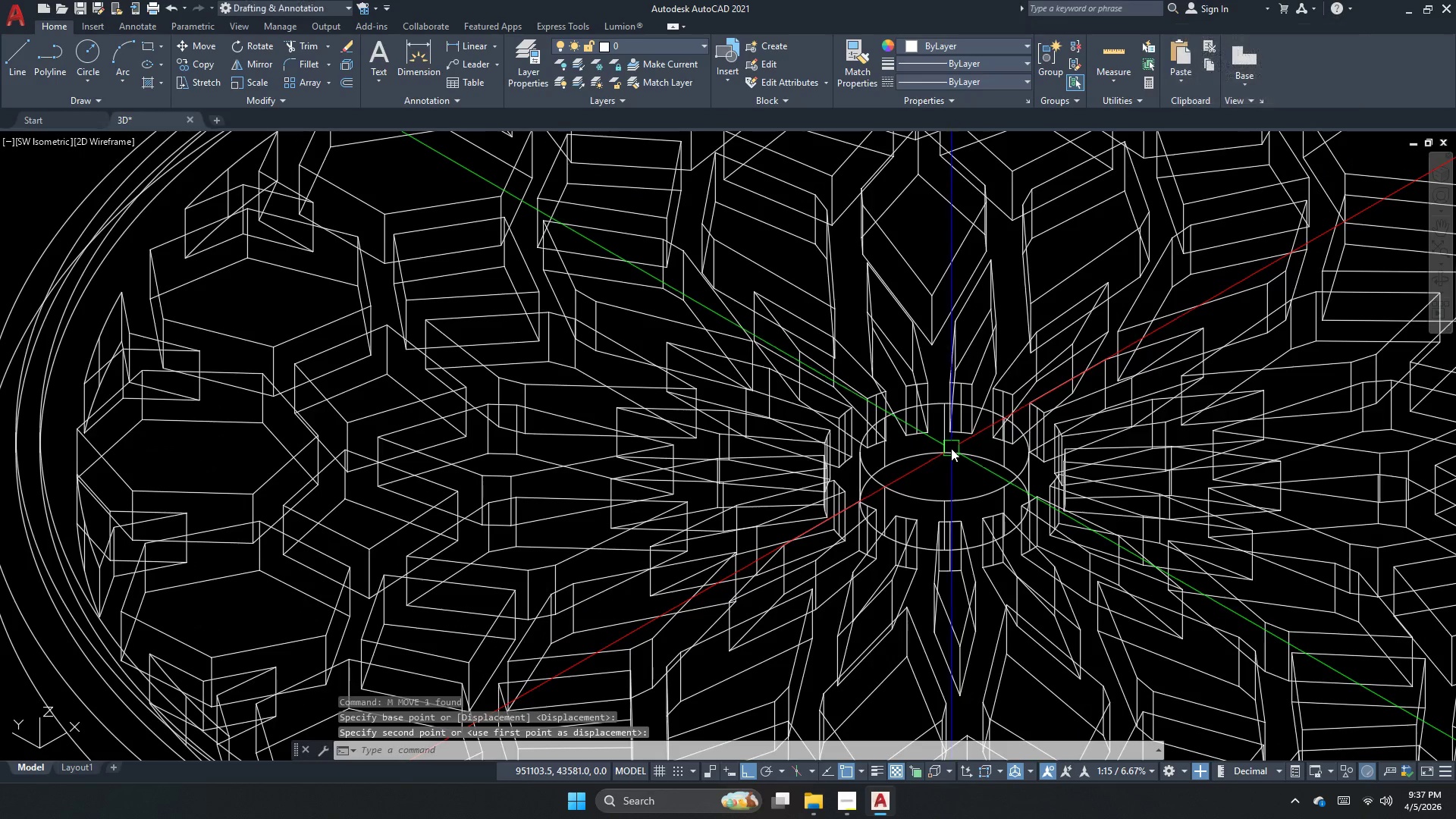 
key(Escape)
 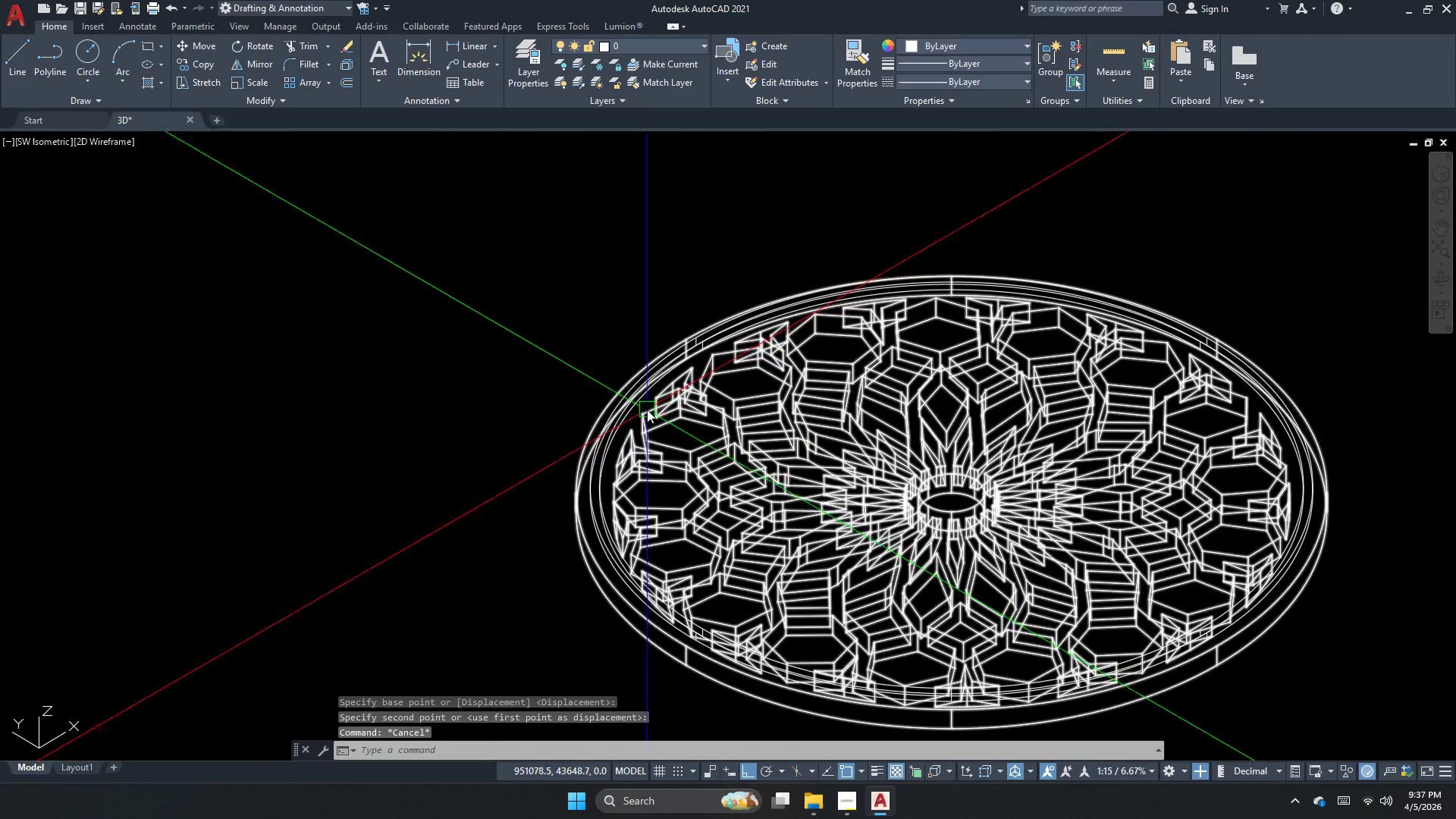 
scroll: coordinate [677, 410], scroll_direction: none, amount: 0.0
 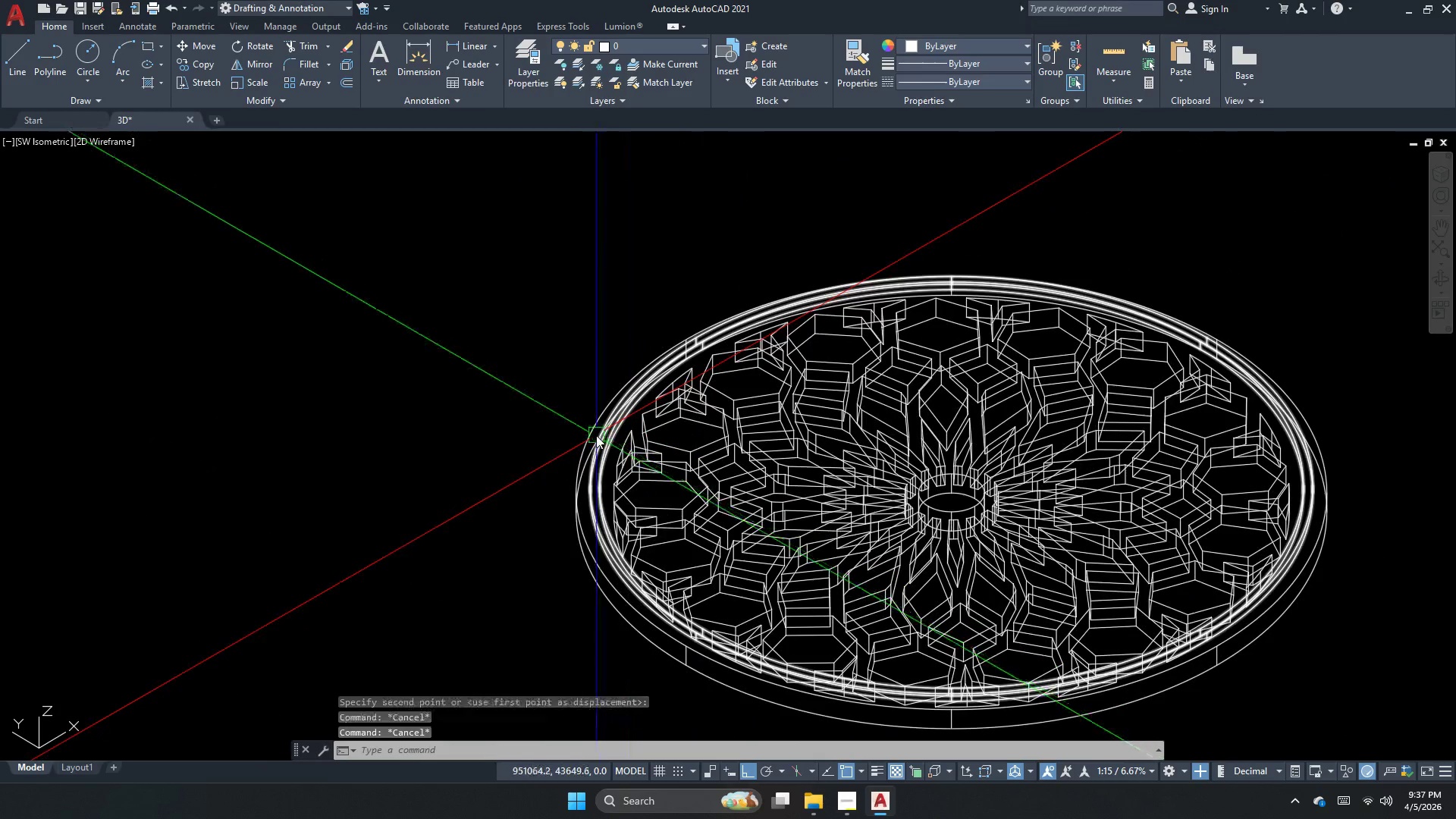 
key(Escape)
 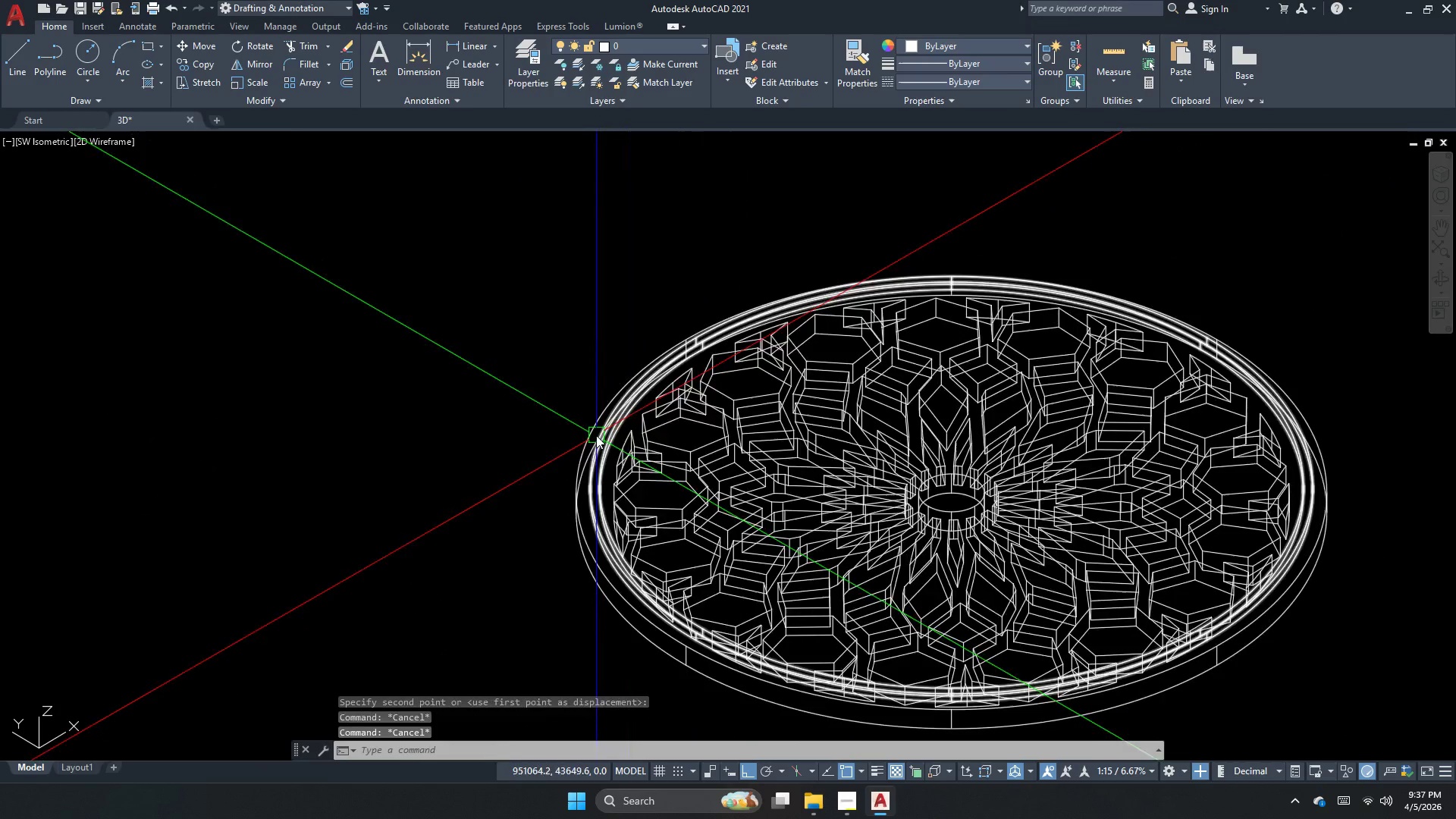 
scroll: coordinate [596, 437], scroll_direction: down, amount: 1.0
 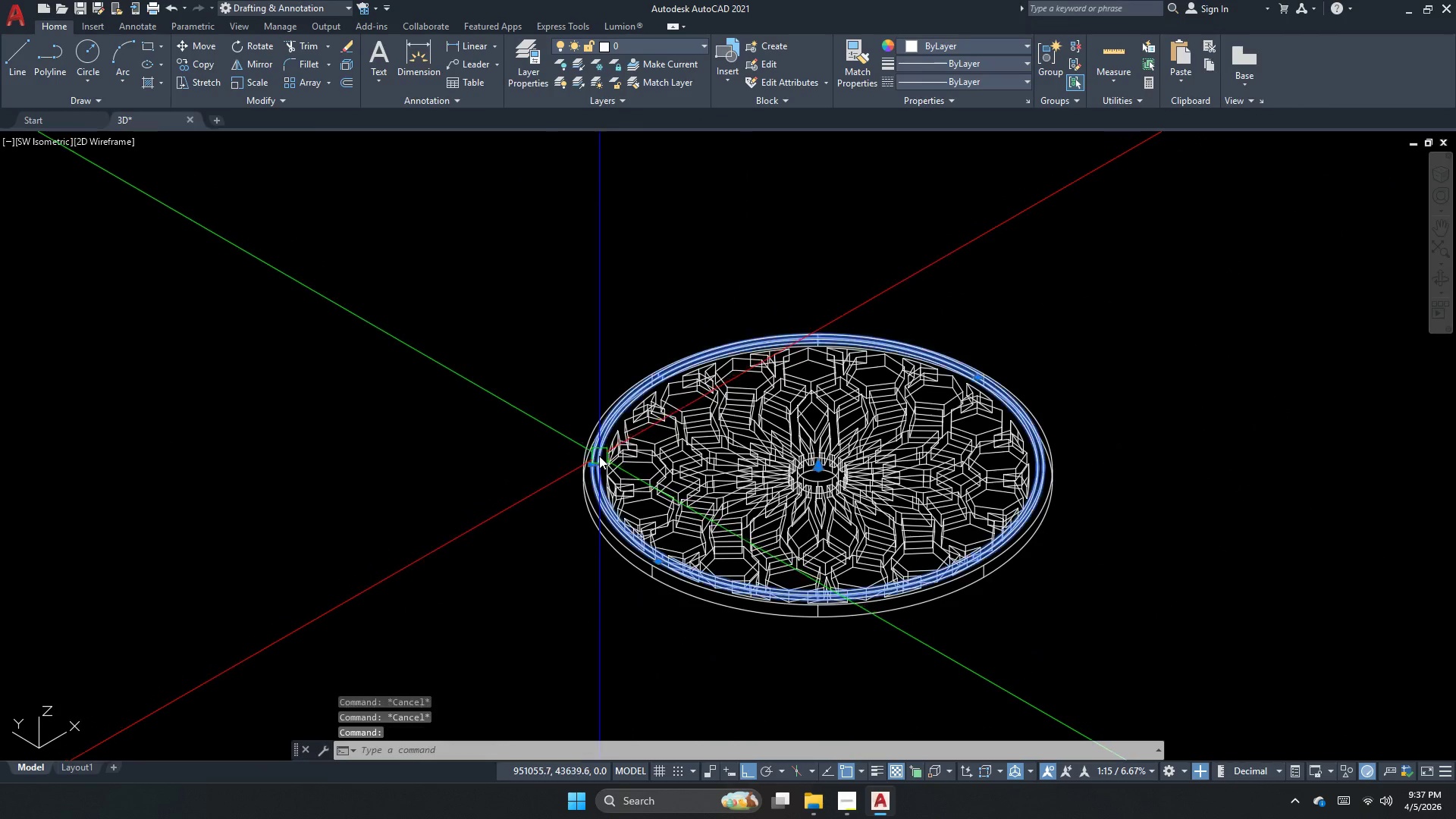 
key(M)
 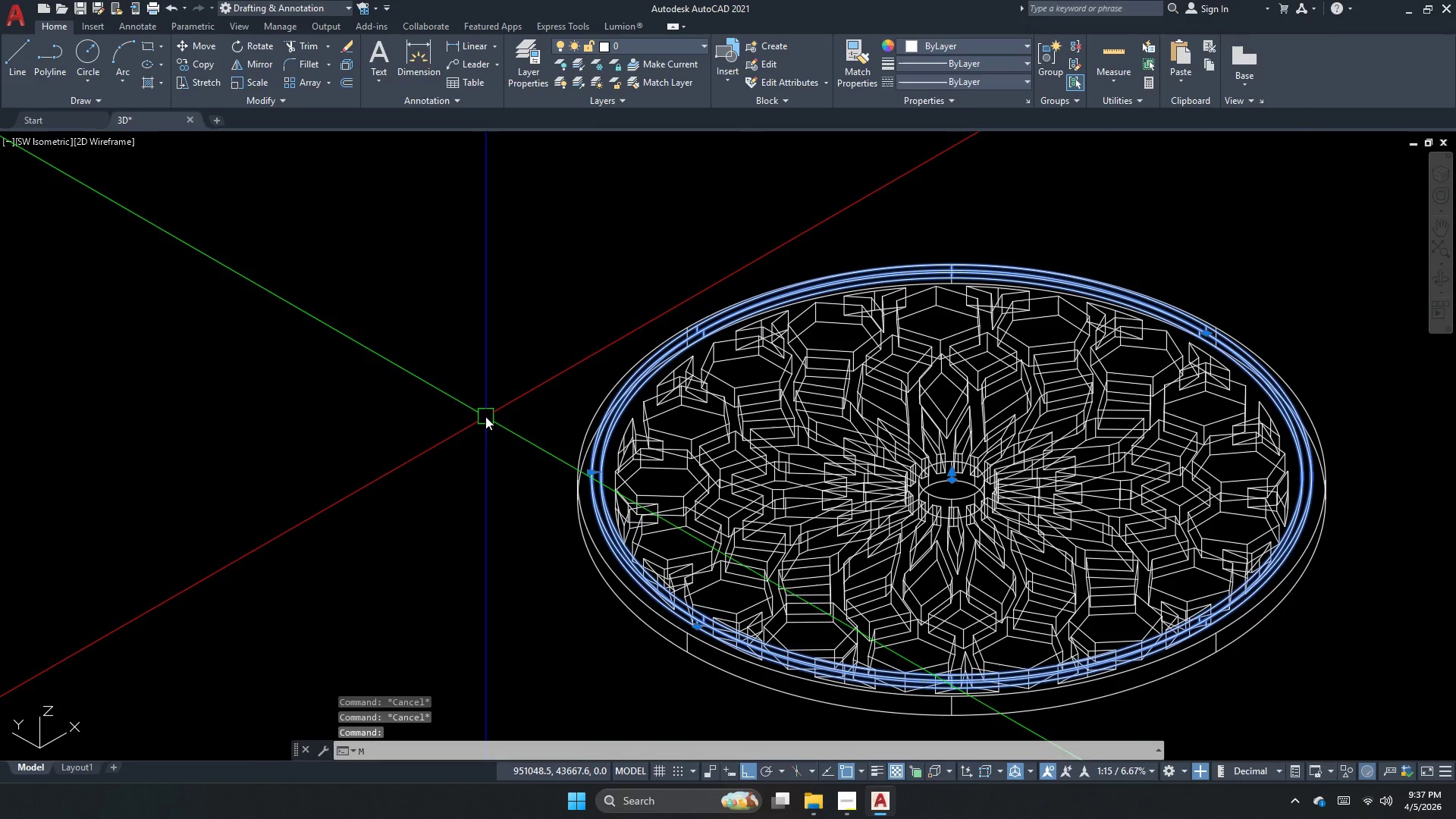 
key(Space)
 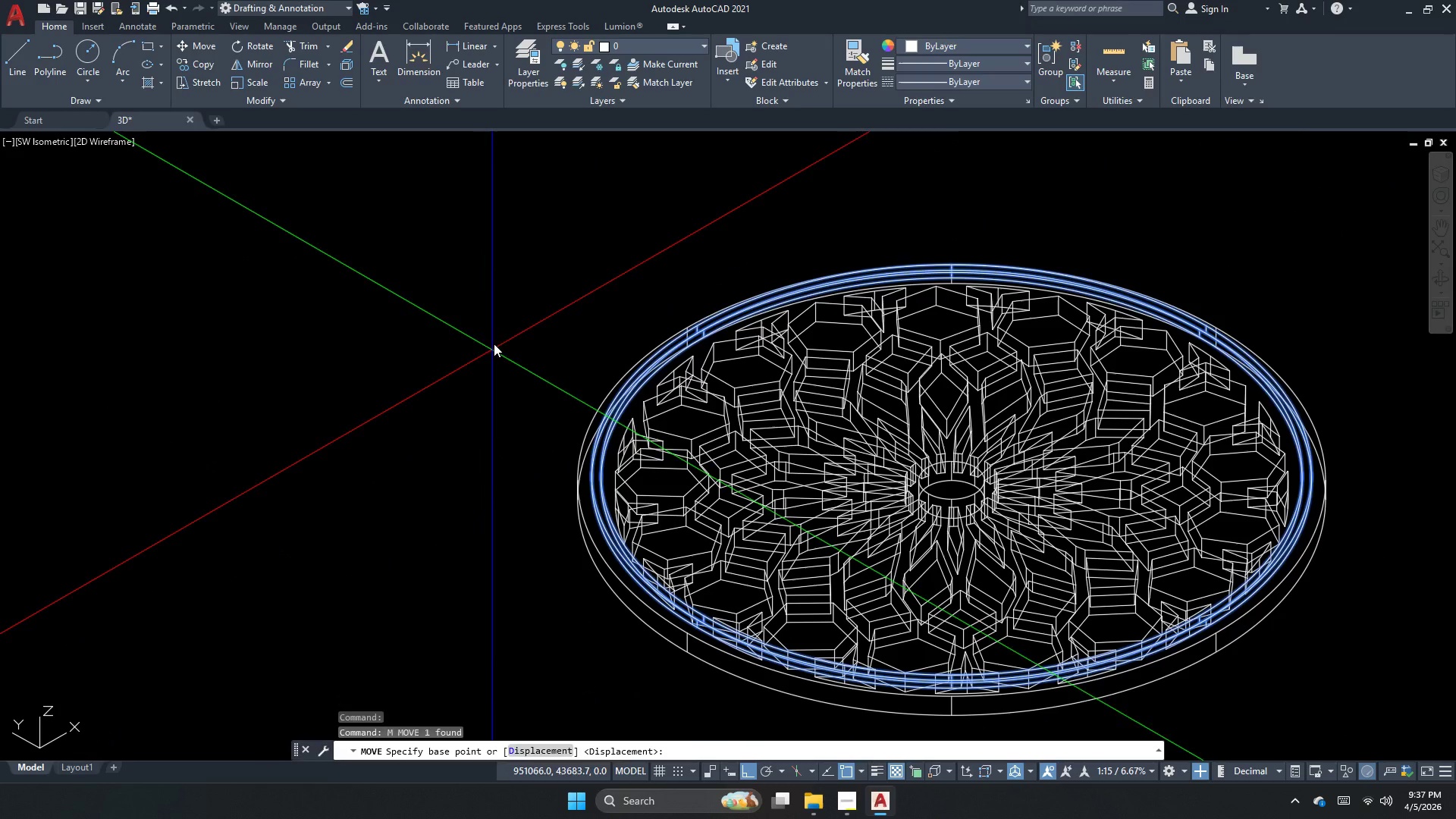 
scroll: coordinate [591, 453], scroll_direction: up, amount: 1.0
 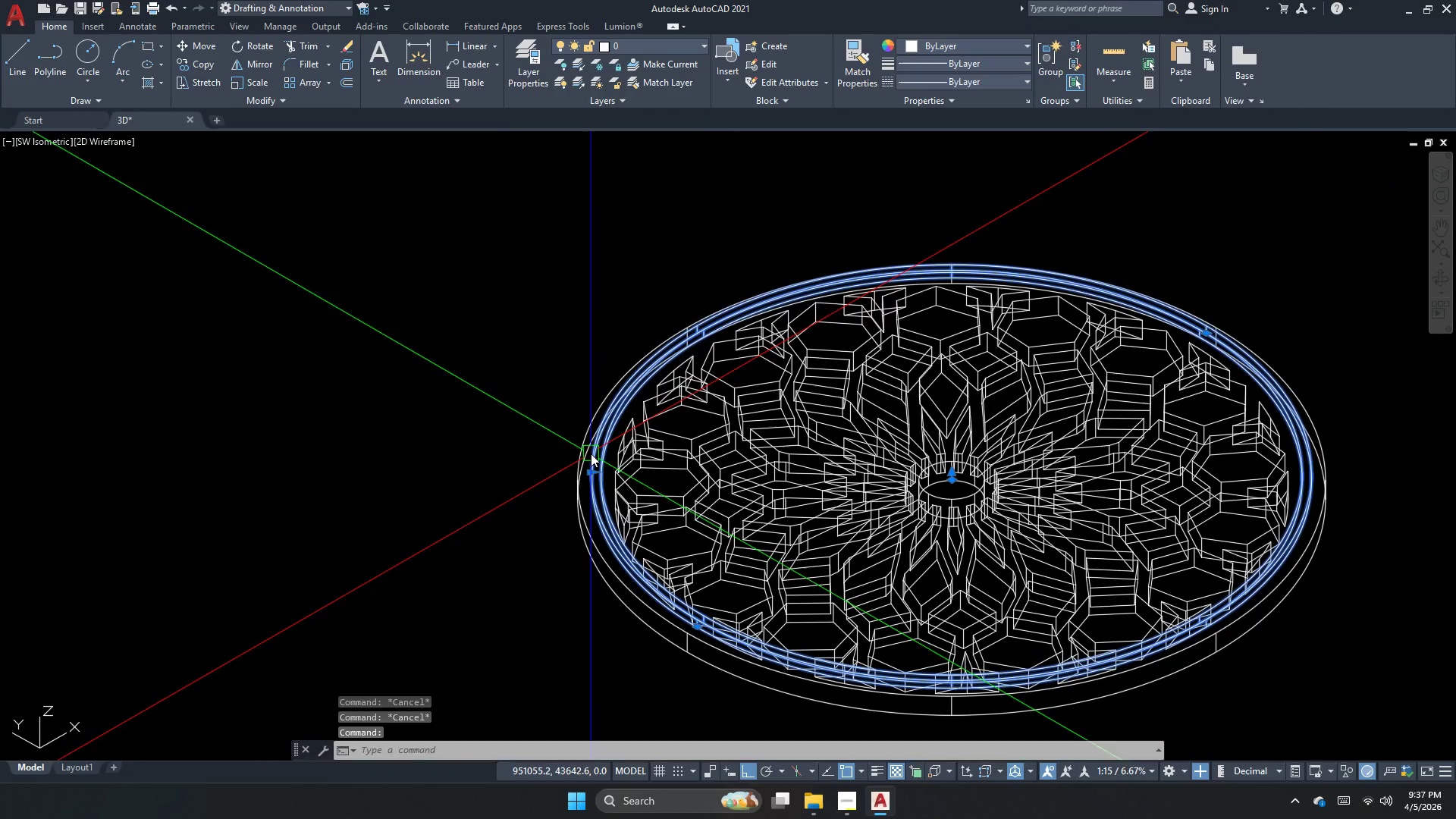 
left_click_drag(start_coordinate=[494, 340], to_coordinate=[491, 360])
 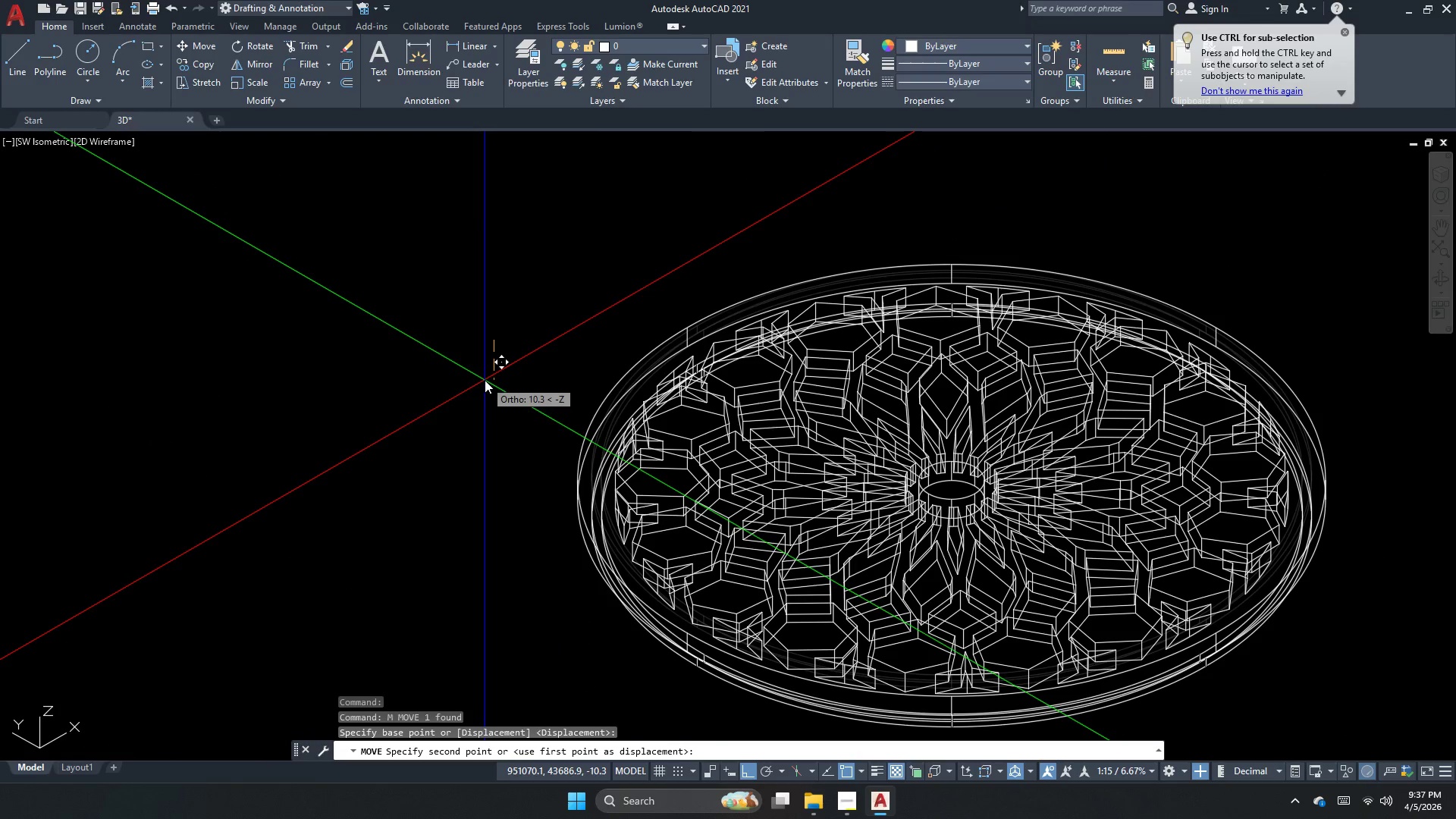 
key(Numpad2)
 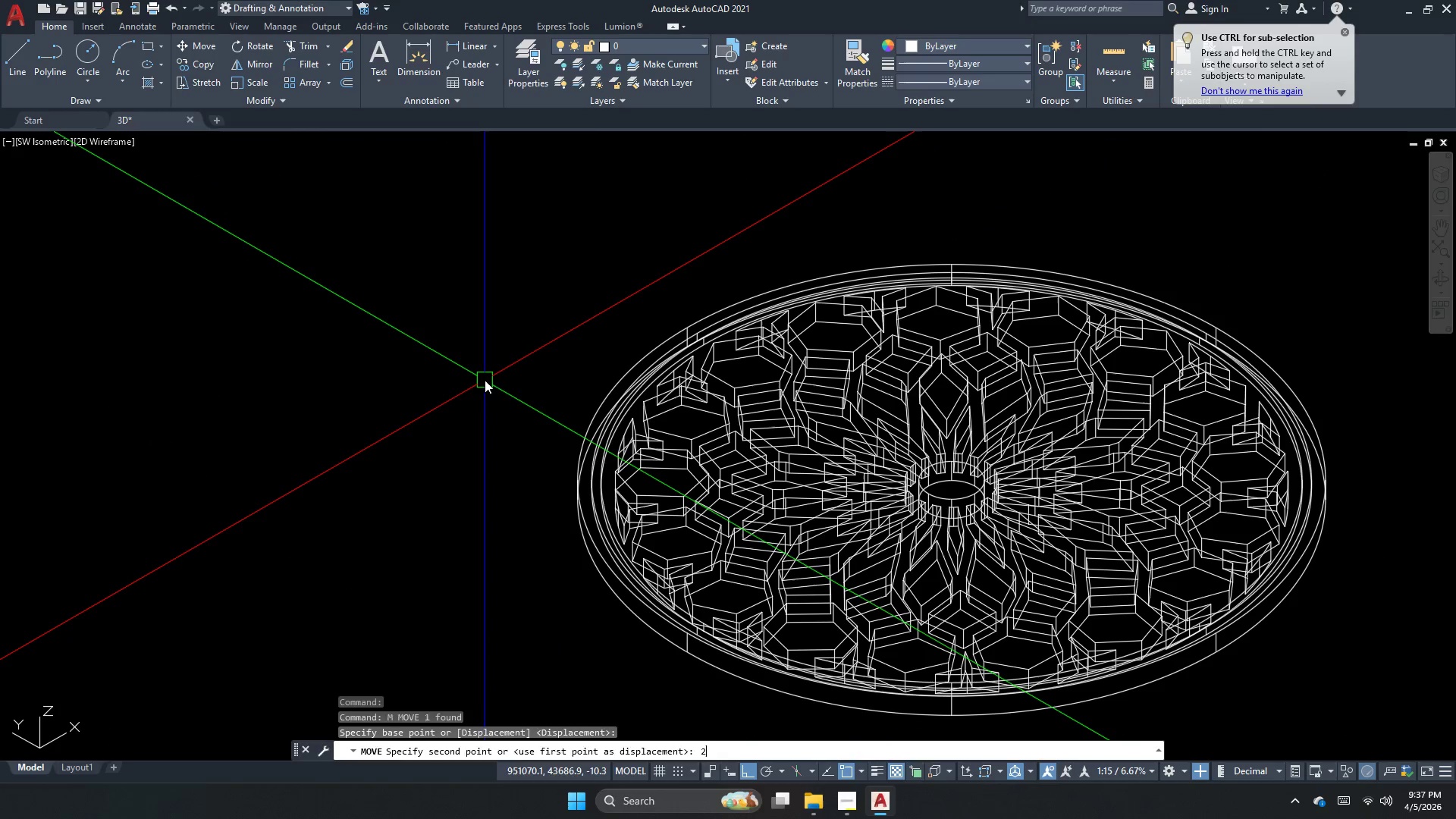 
key(NumpadEnter)
 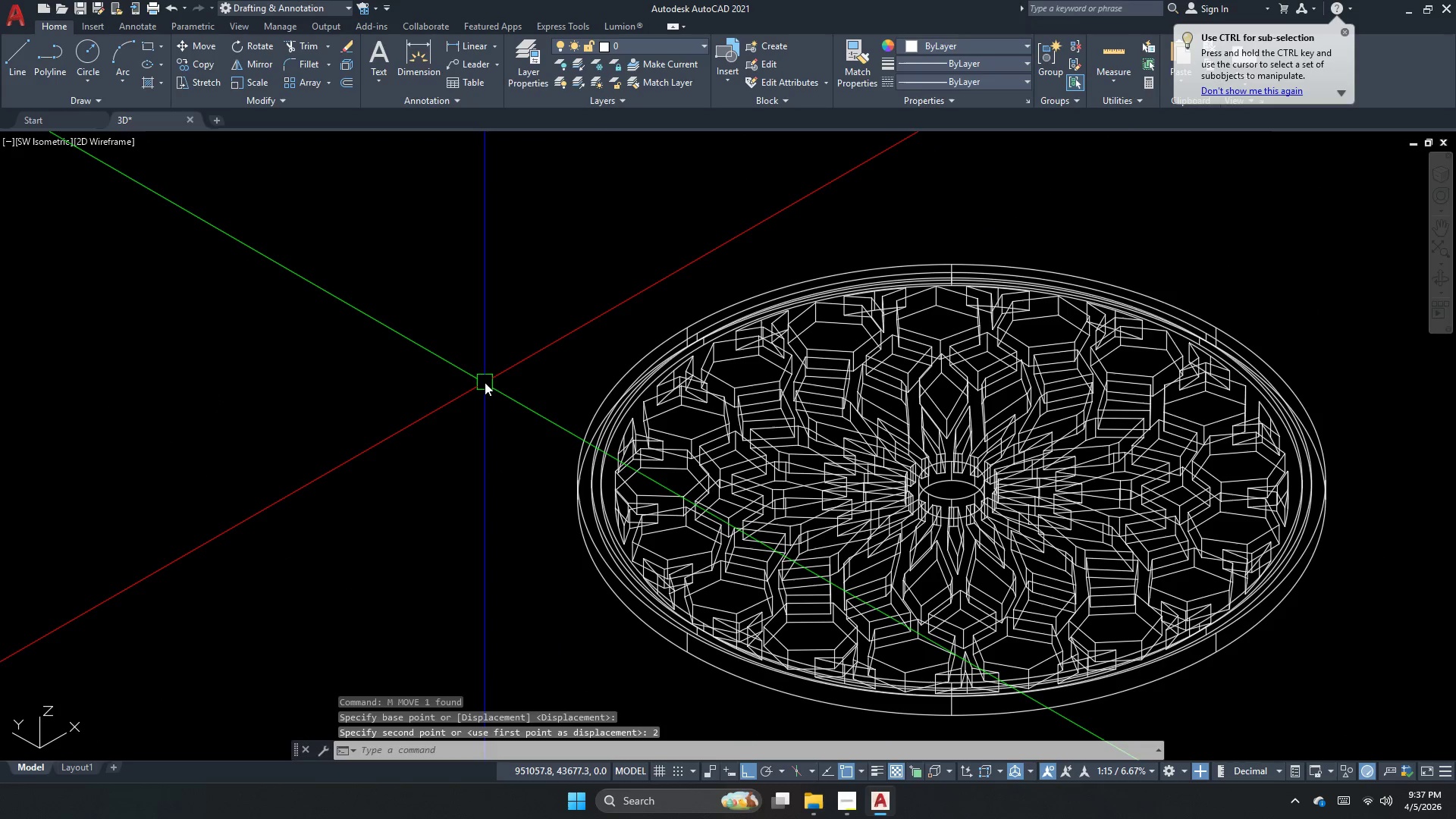 
key(Escape)
 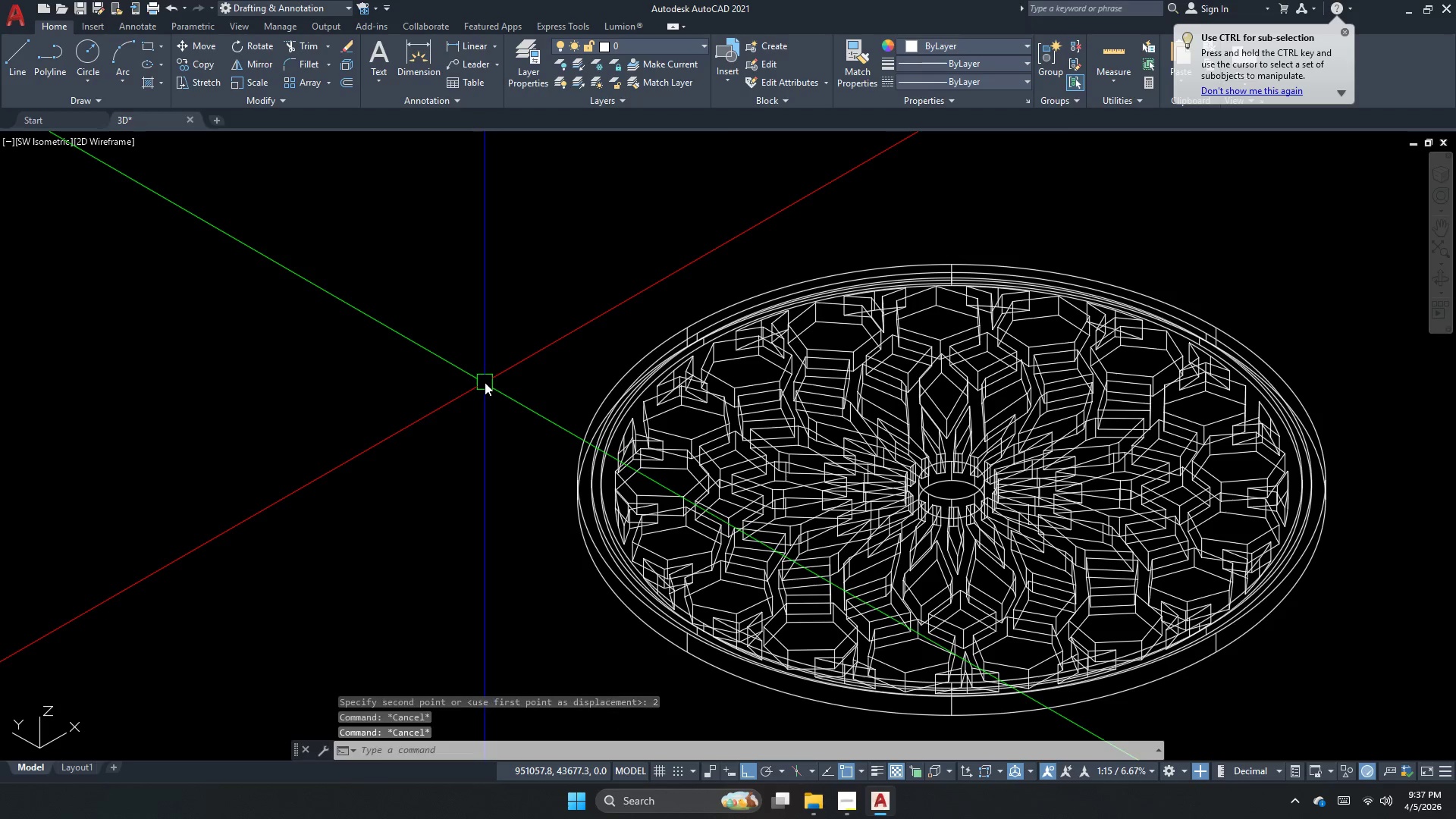 
key(Escape)
 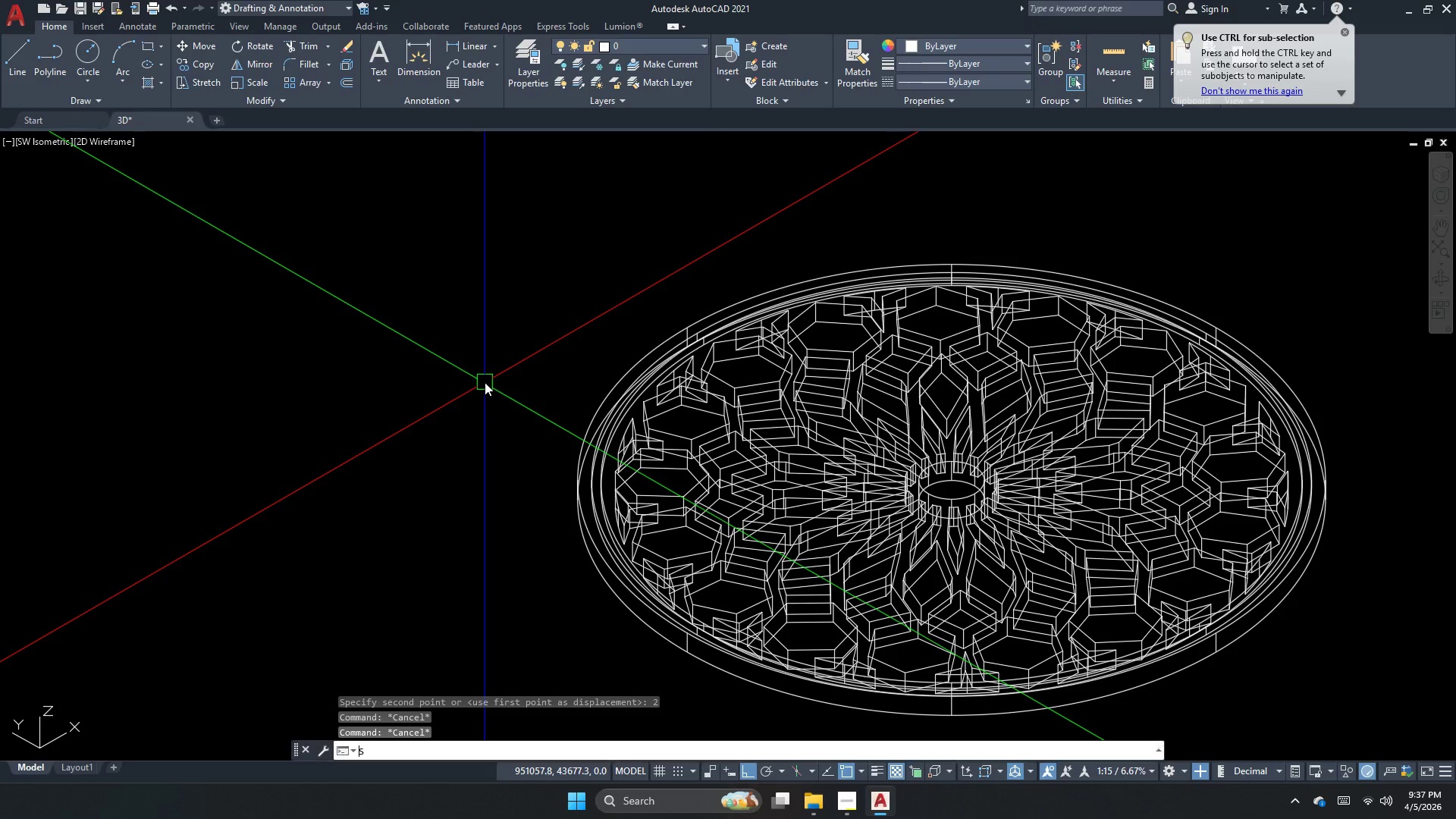 
key(S)
 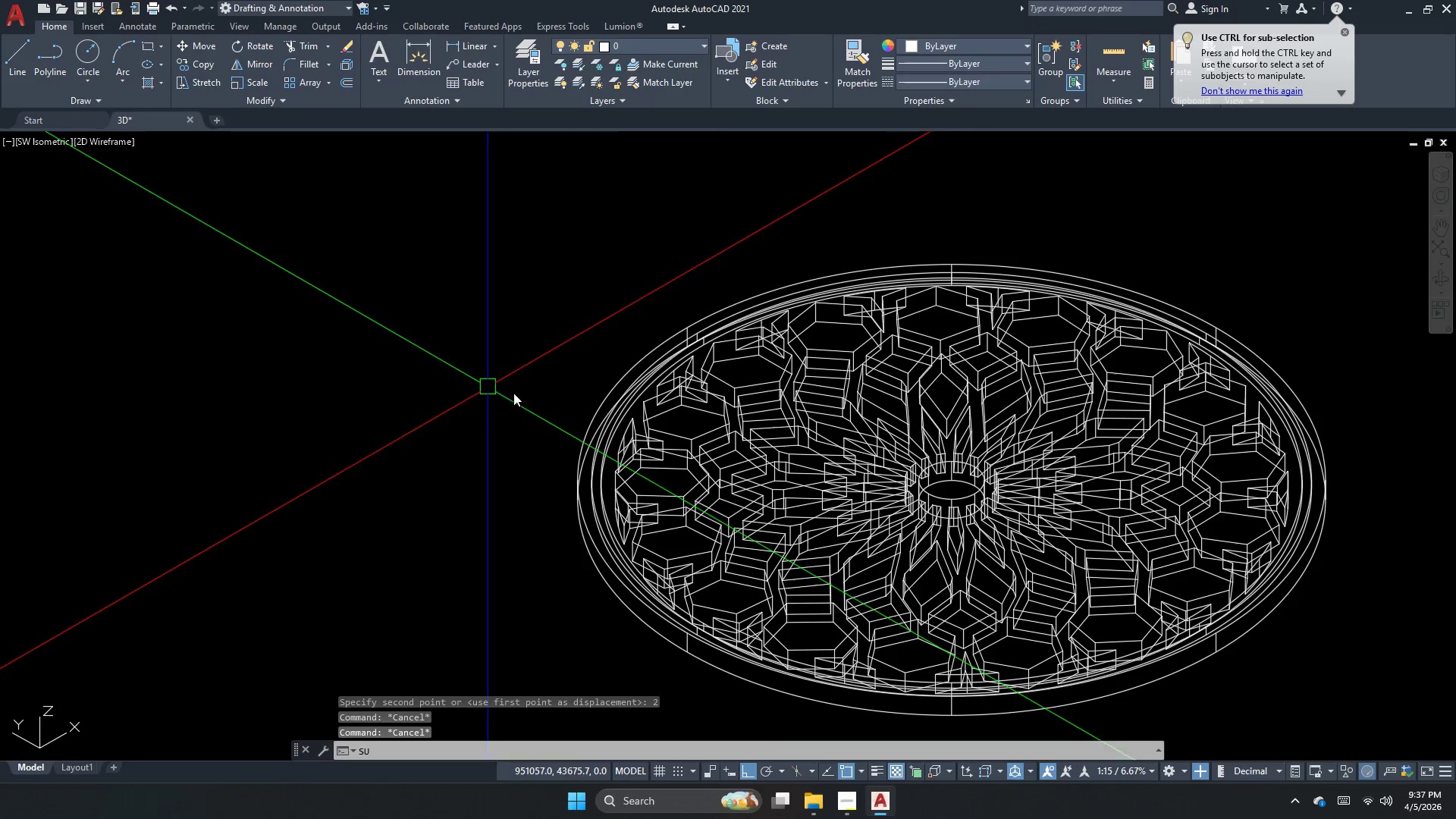 
key(Space)
 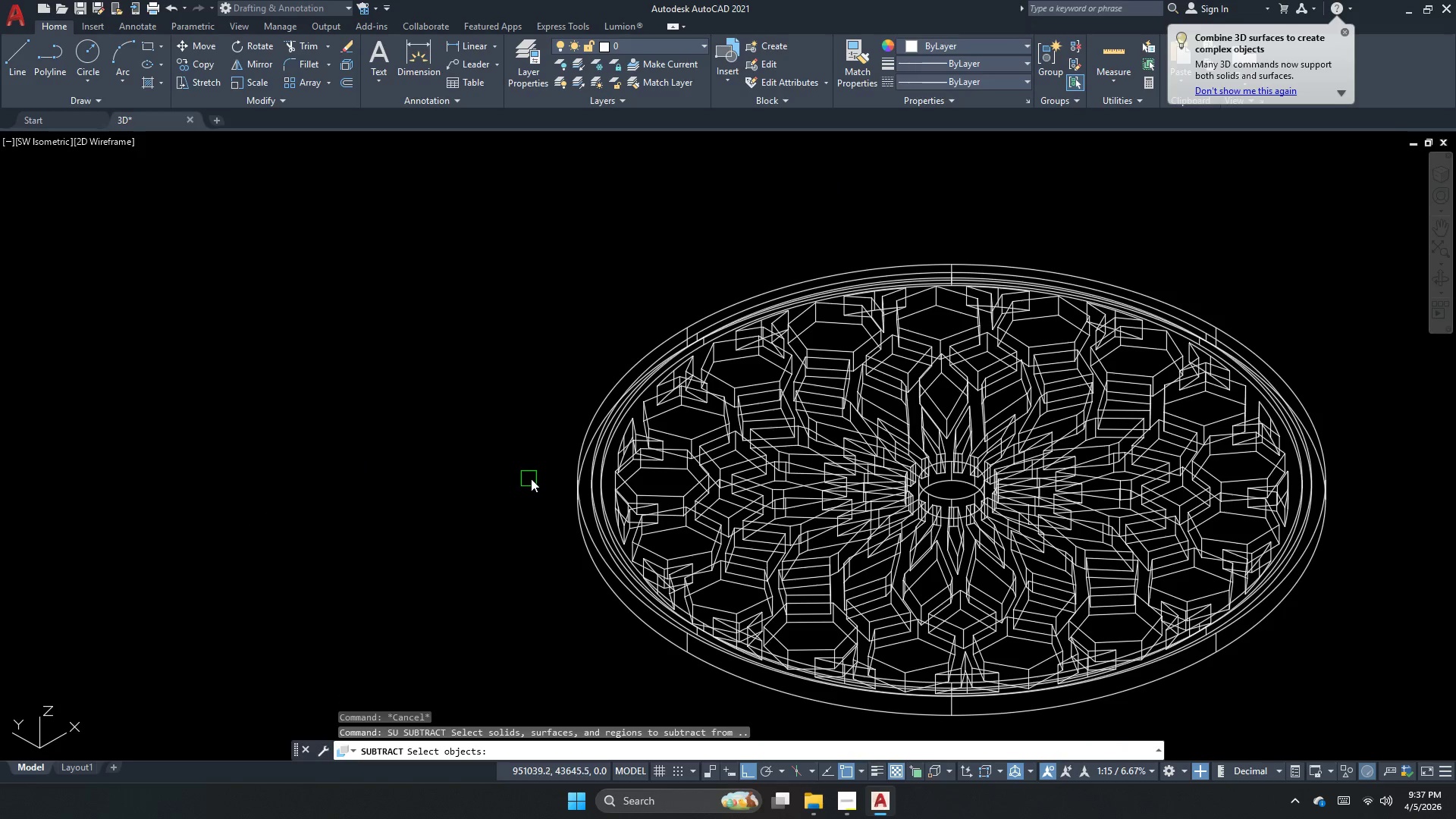 
scroll: coordinate [543, 479], scroll_direction: up, amount: 2.0
 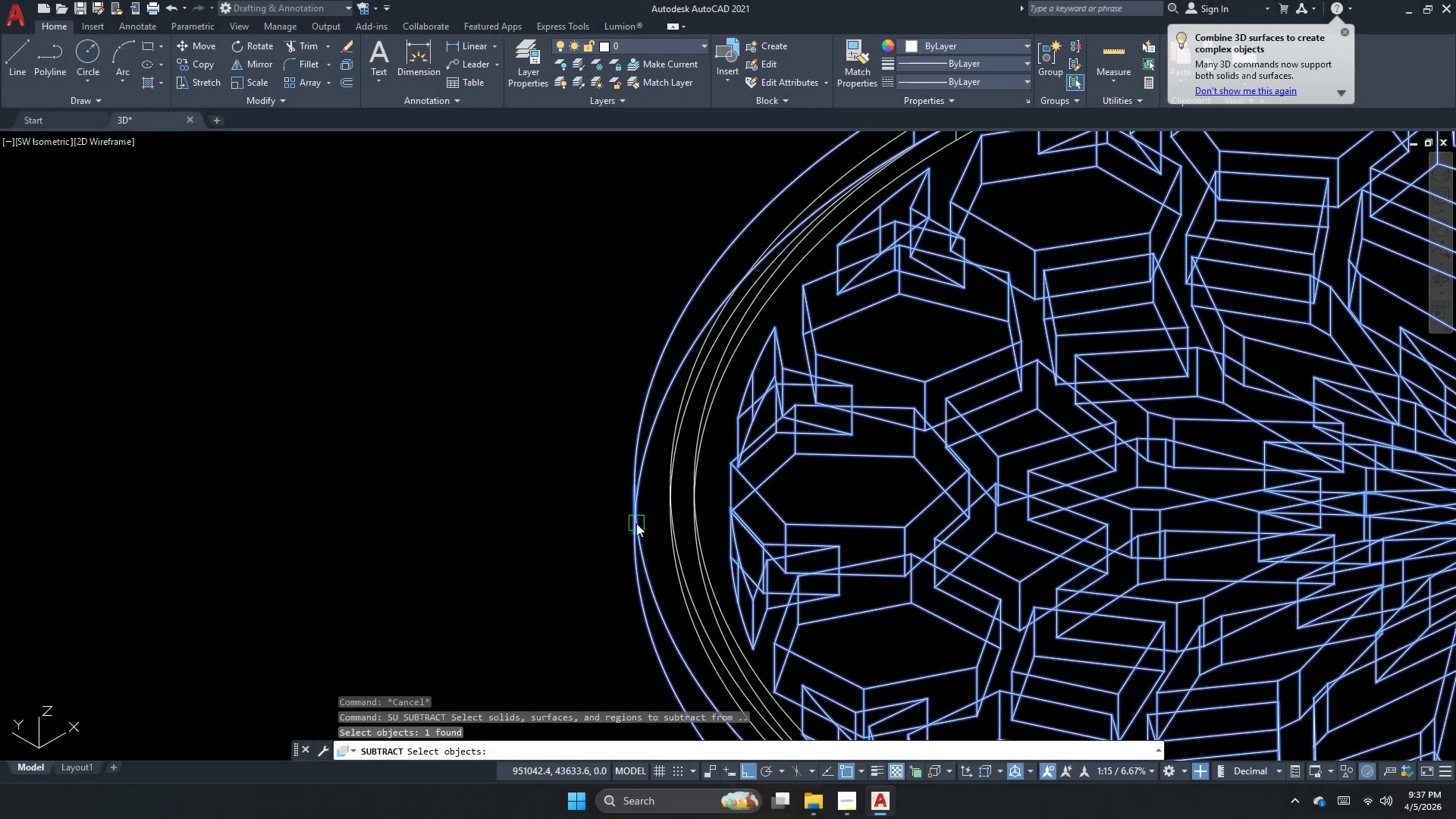 
key(Space)
 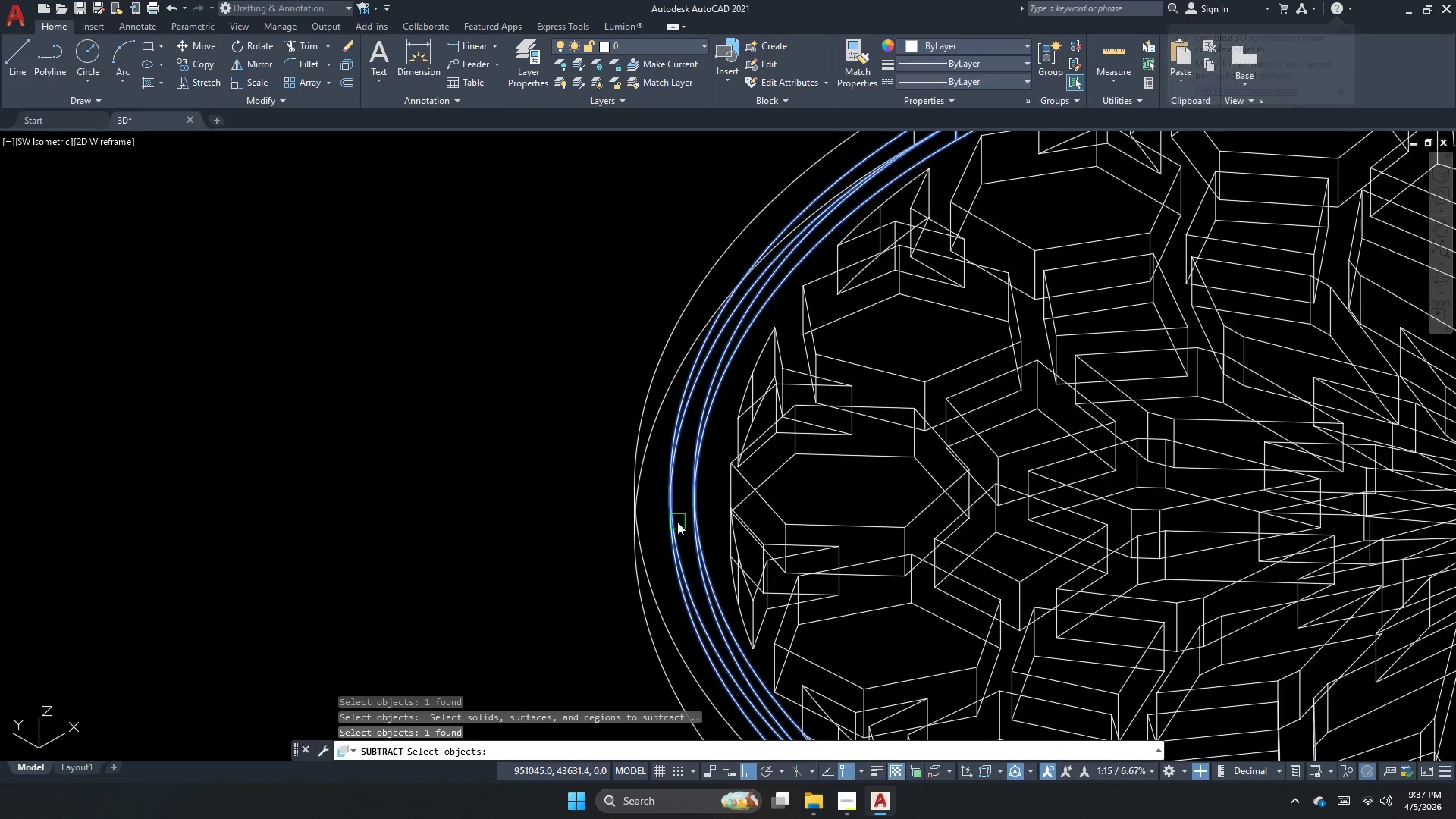 
key(Space)
 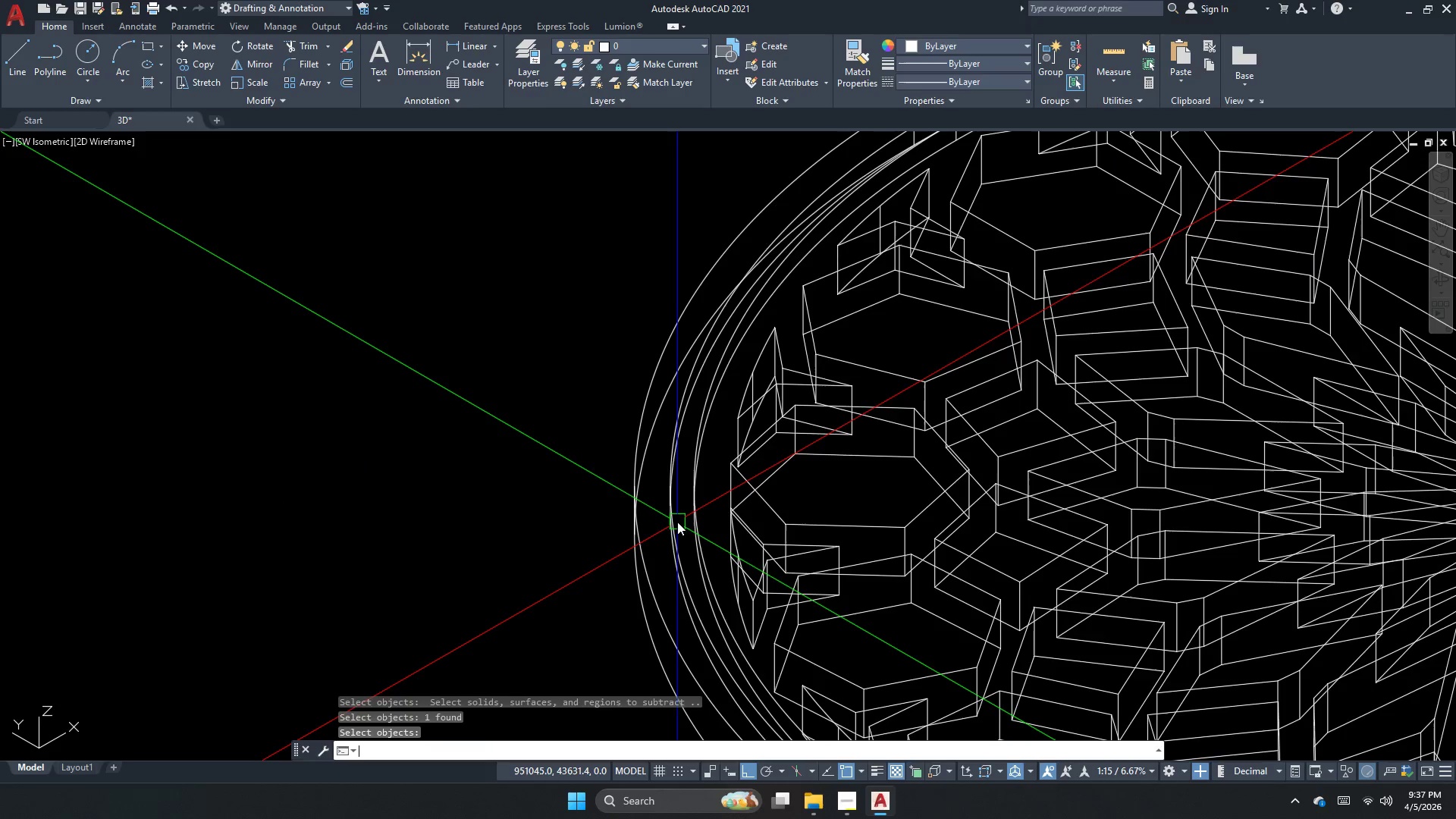 
left_click([675, 528])
 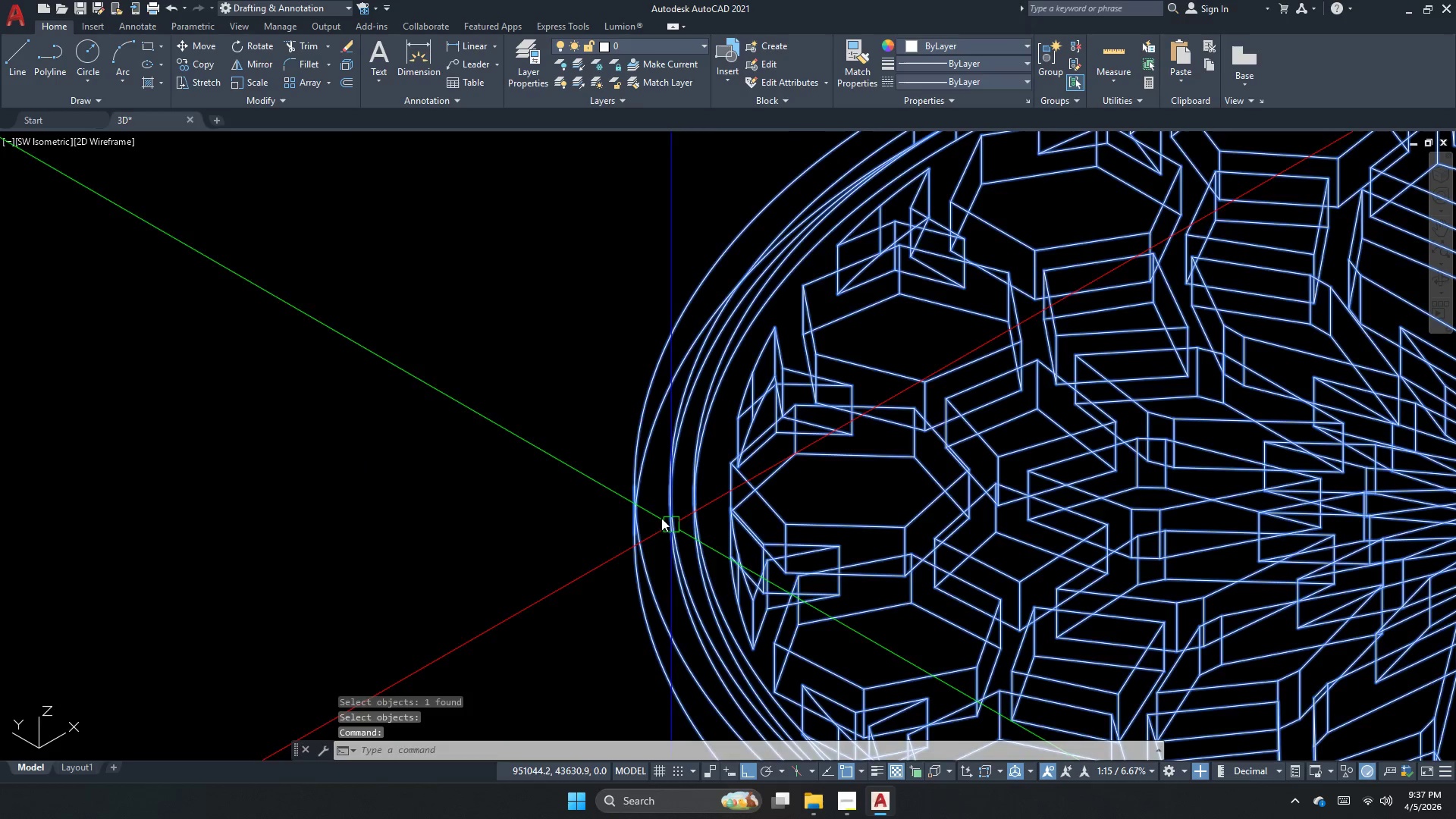 
key(Escape)
 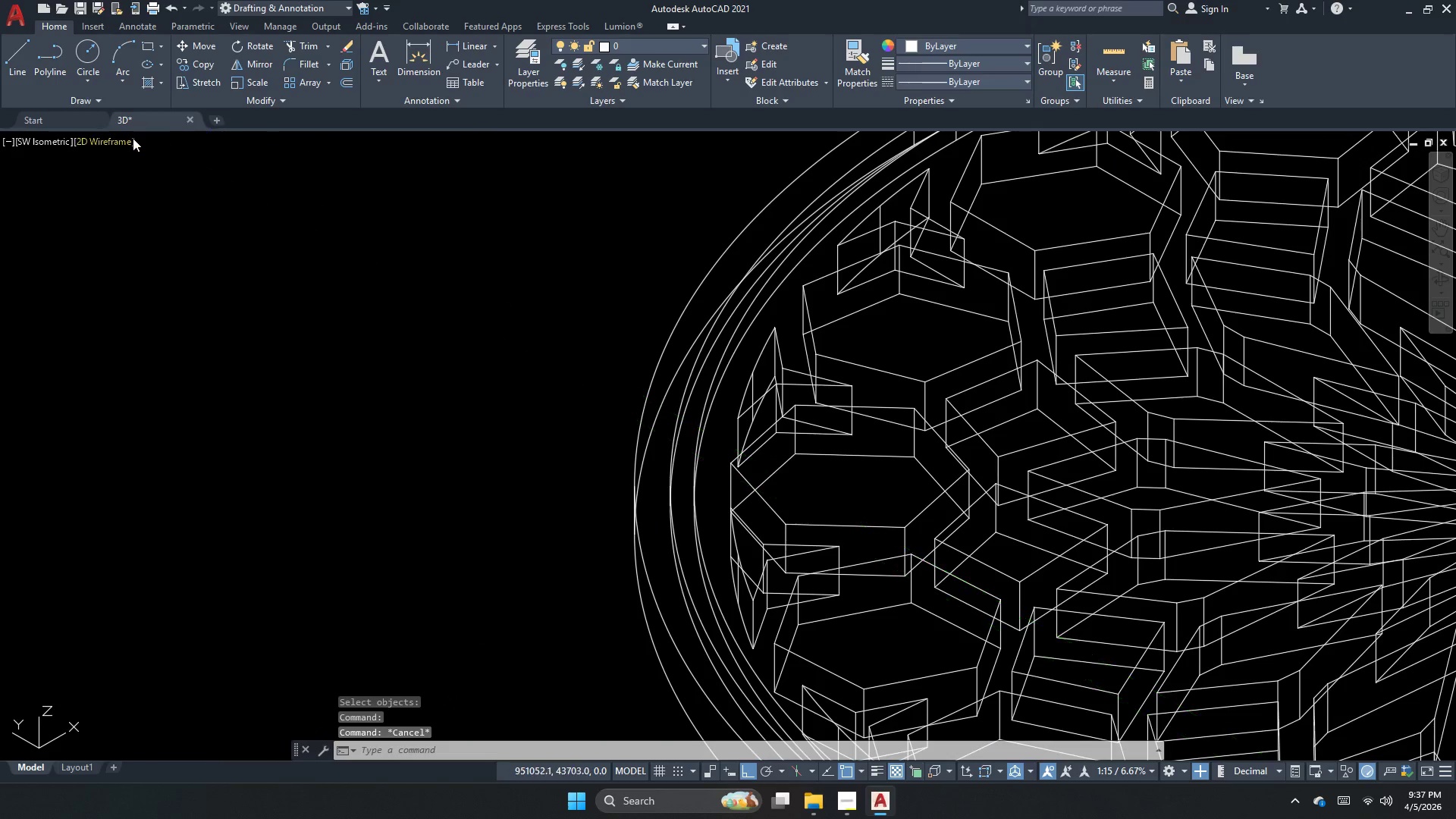 
left_click([133, 138])
 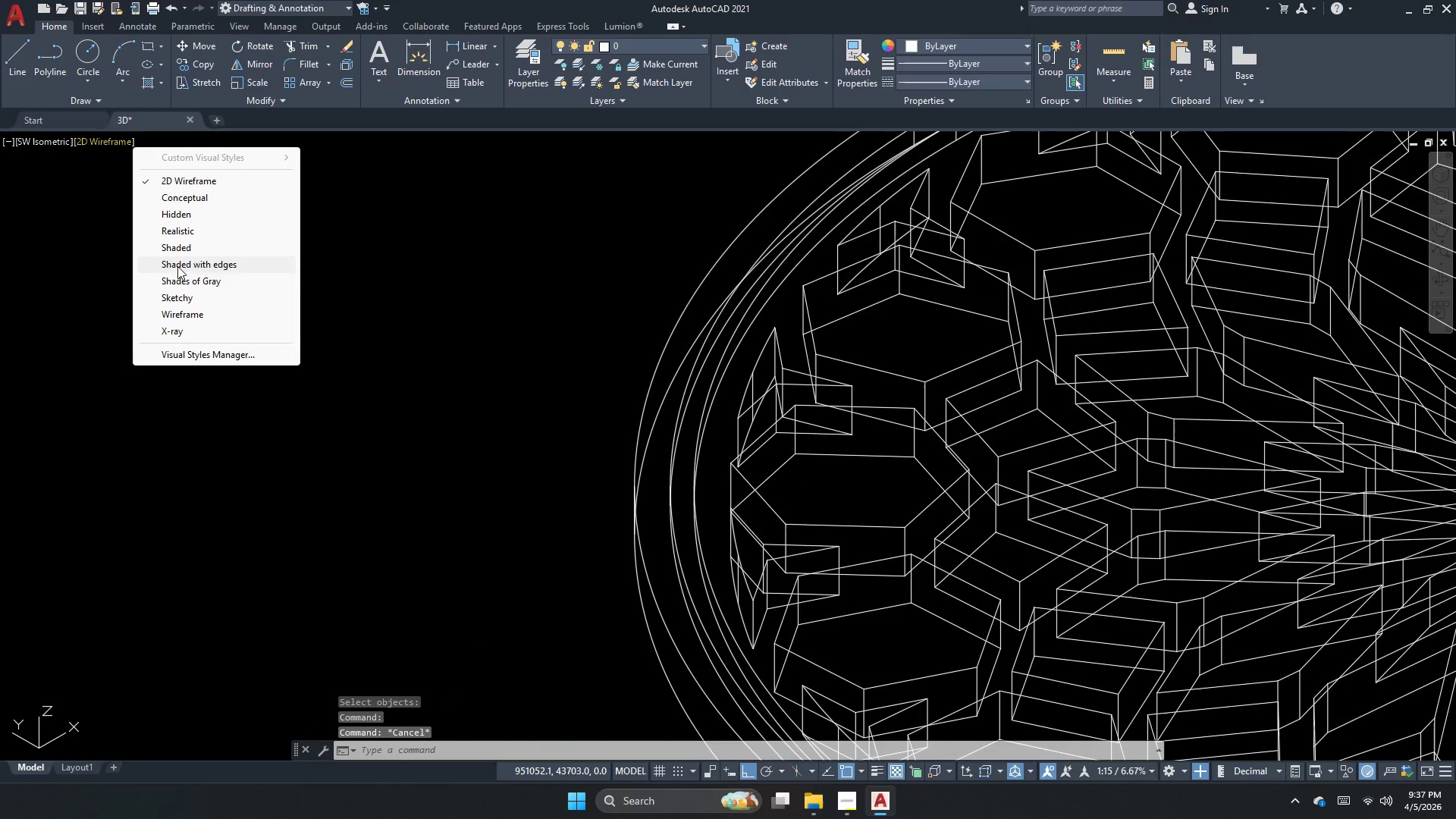 
left_click_drag(start_coordinate=[177, 271], to_coordinate=[177, 275])
 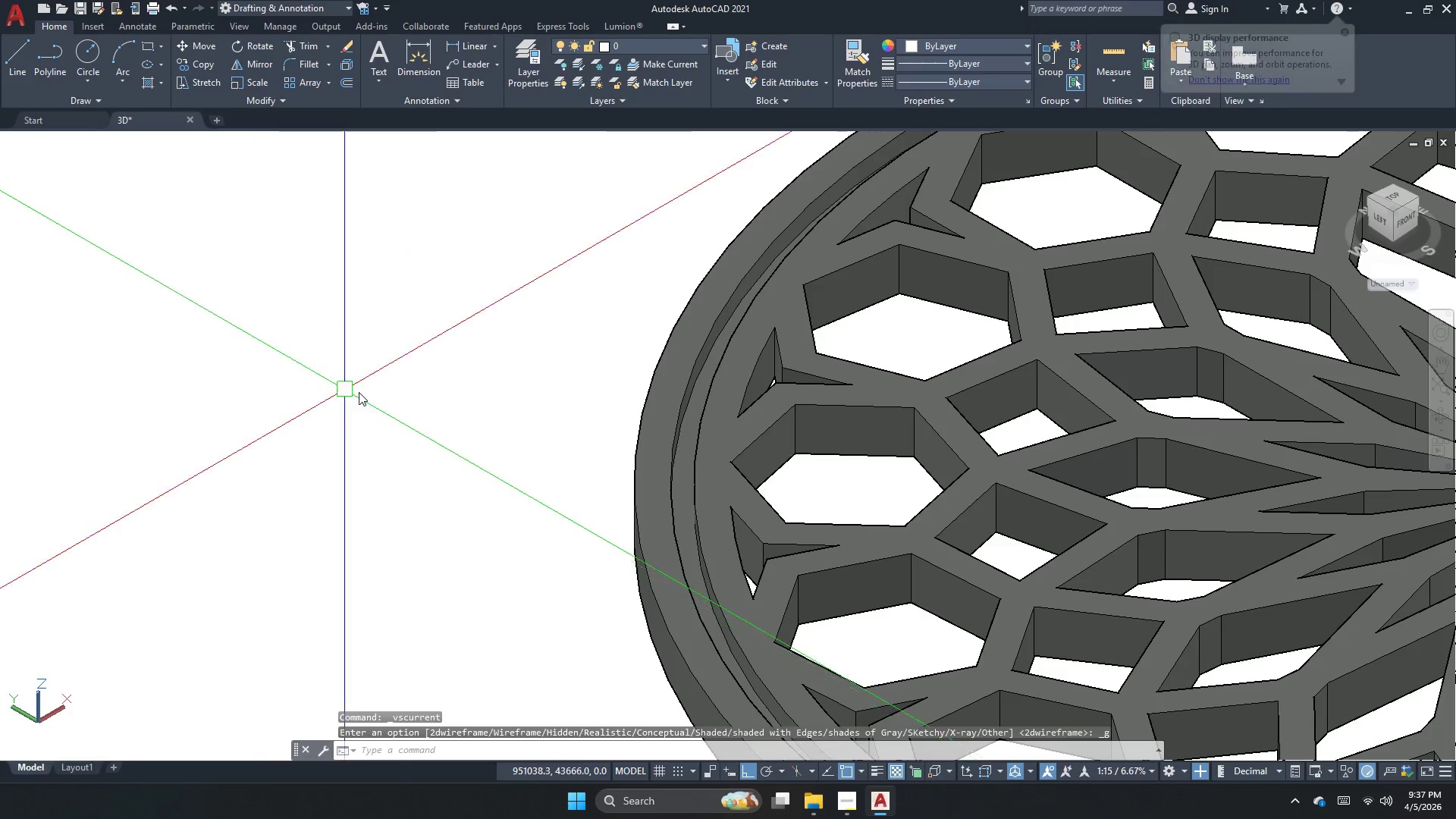 
scroll: coordinate [491, 399], scroll_direction: none, amount: 0.0
 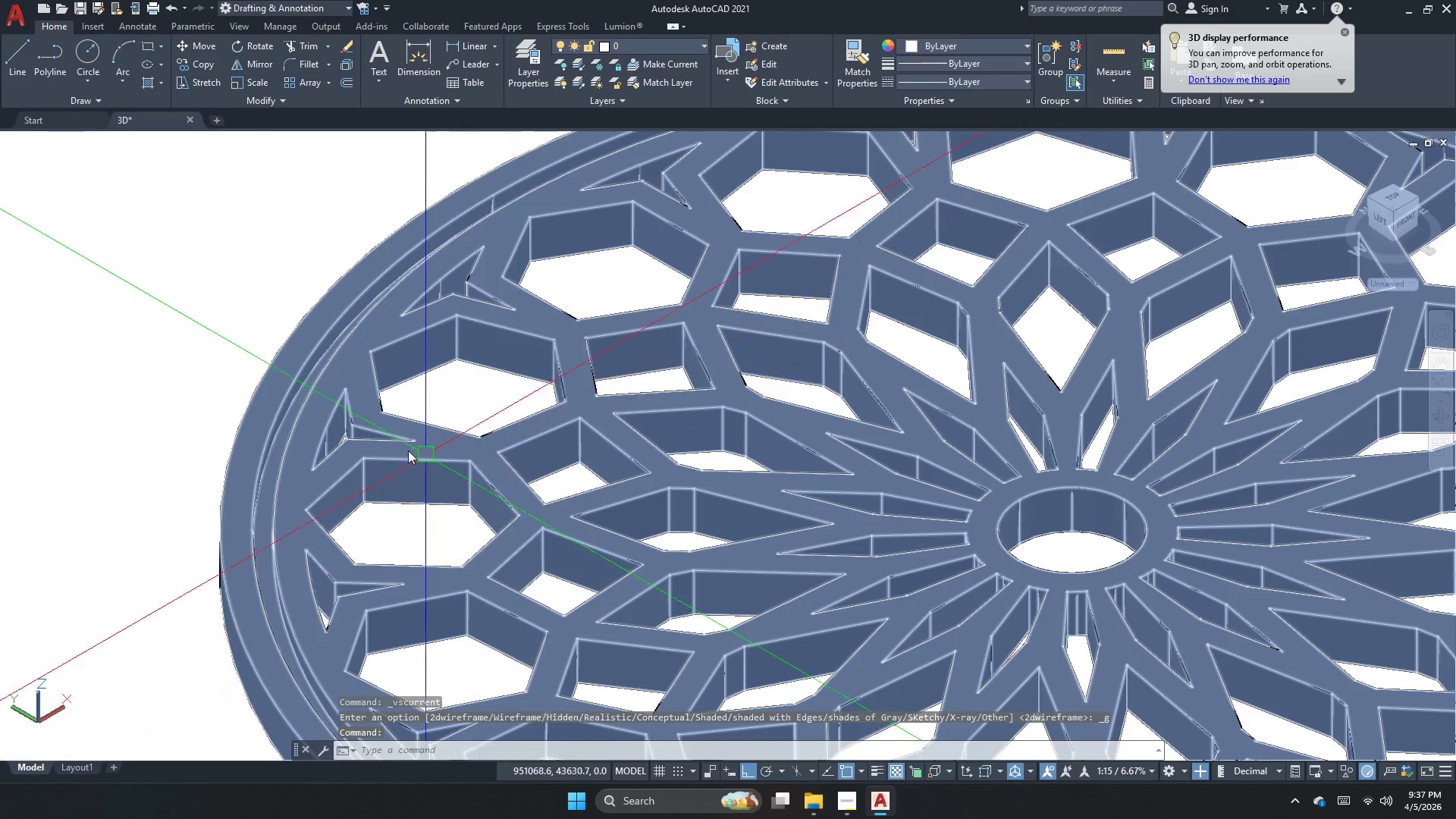 
scroll: coordinate [277, 358], scroll_direction: down, amount: 1.0
 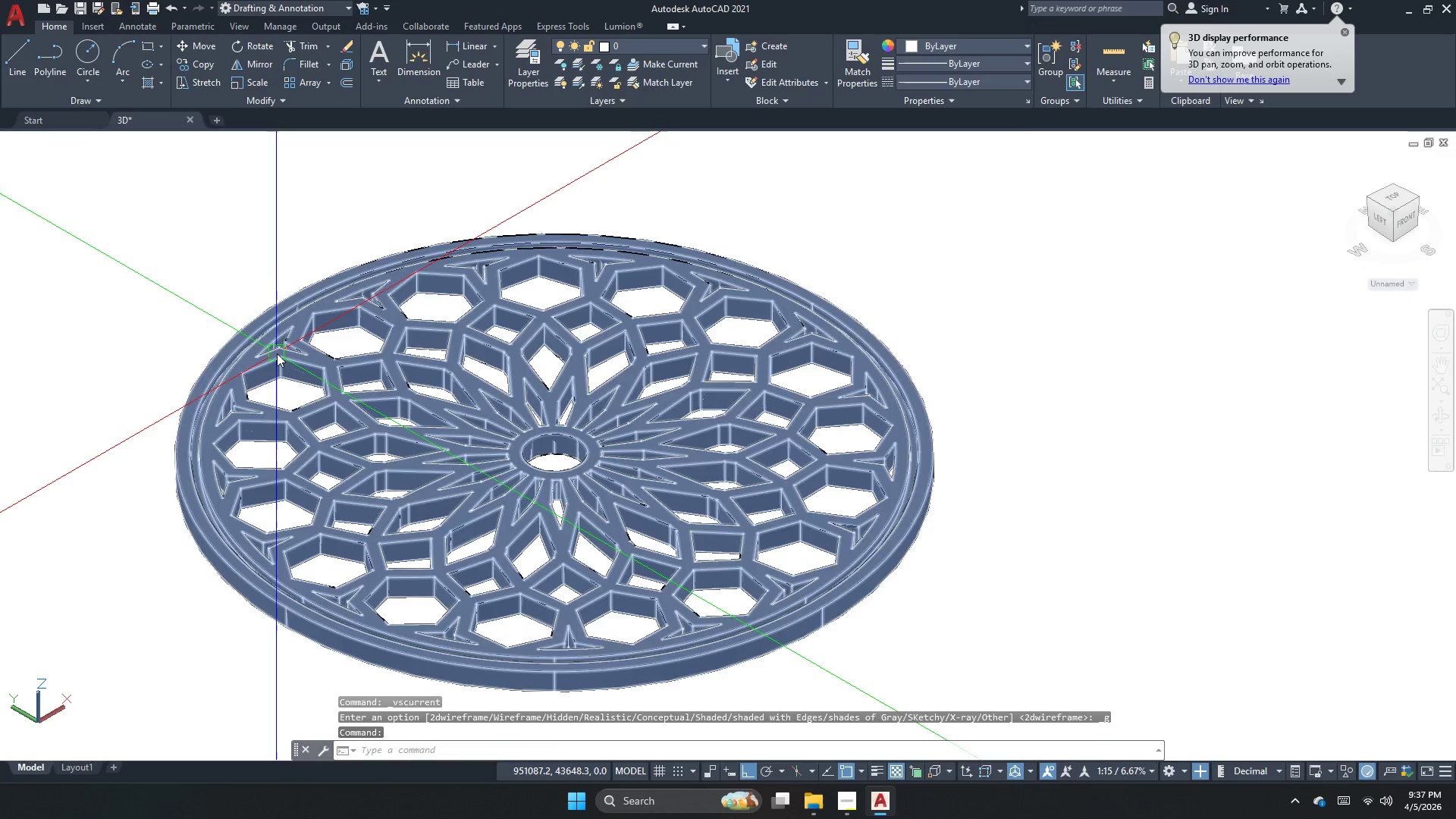 
scroll: coordinate [277, 353], scroll_direction: up, amount: 3.0
 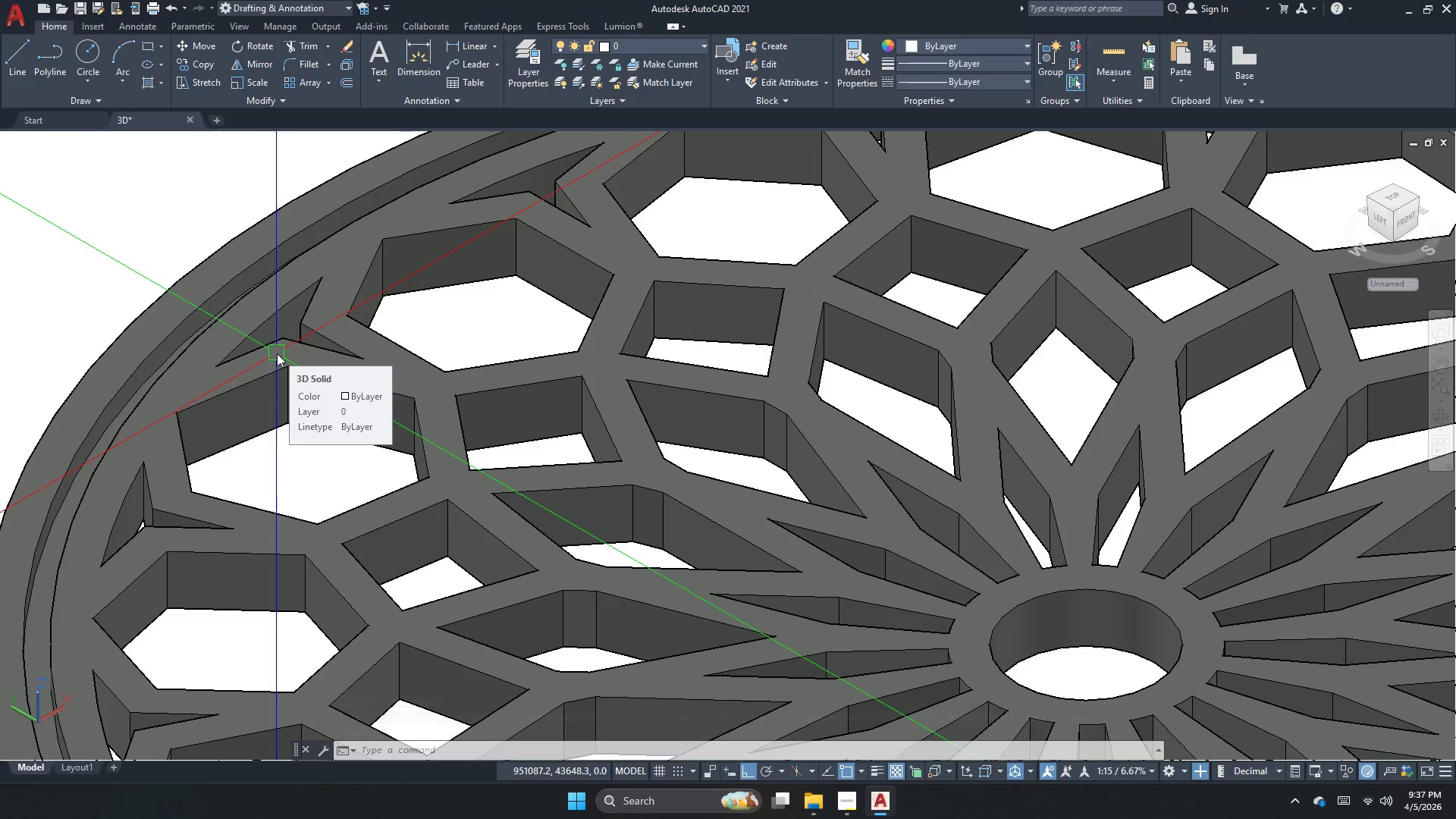 
key(Escape)
 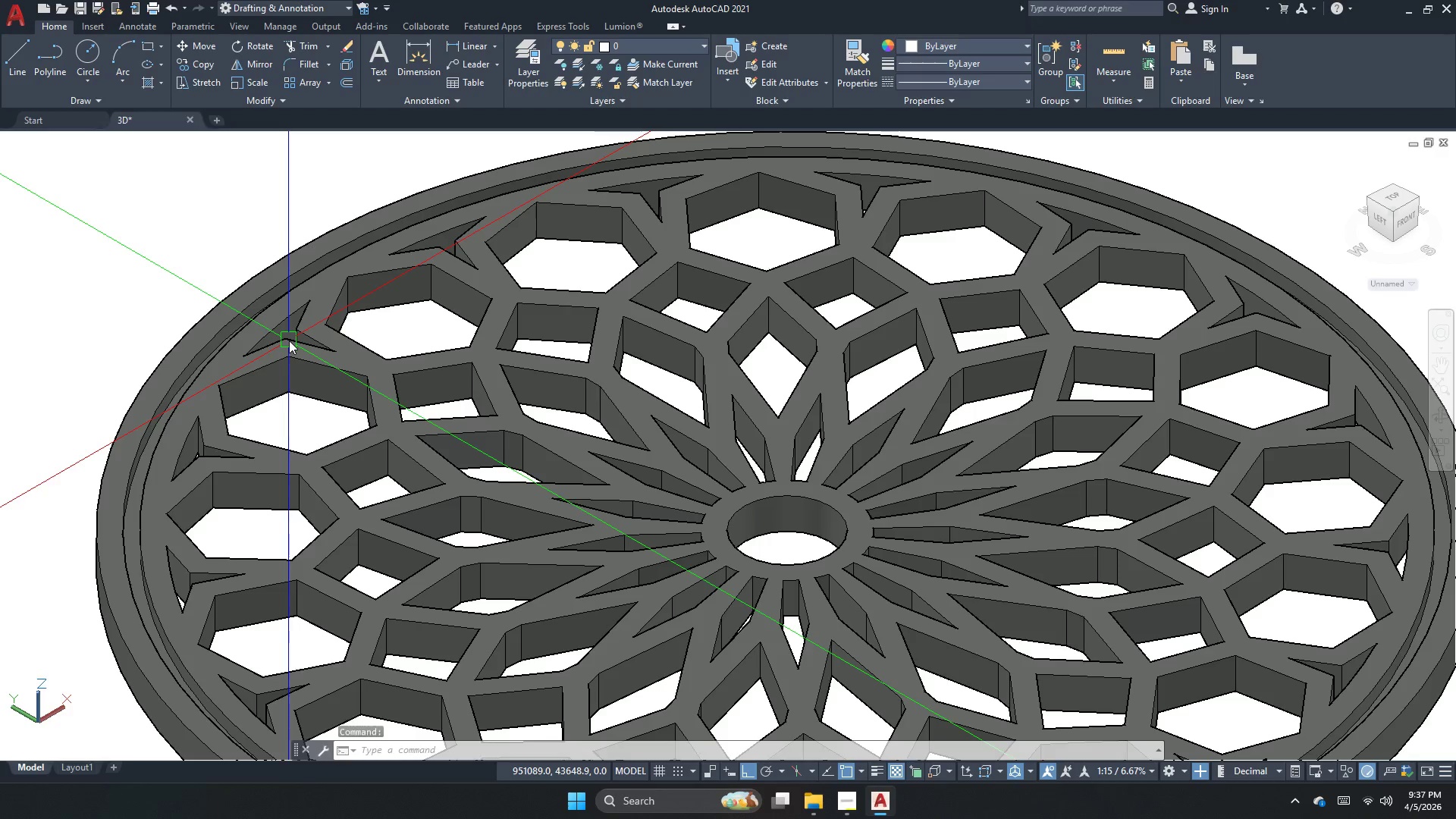 
scroll: coordinate [289, 340], scroll_direction: down, amount: 2.0
 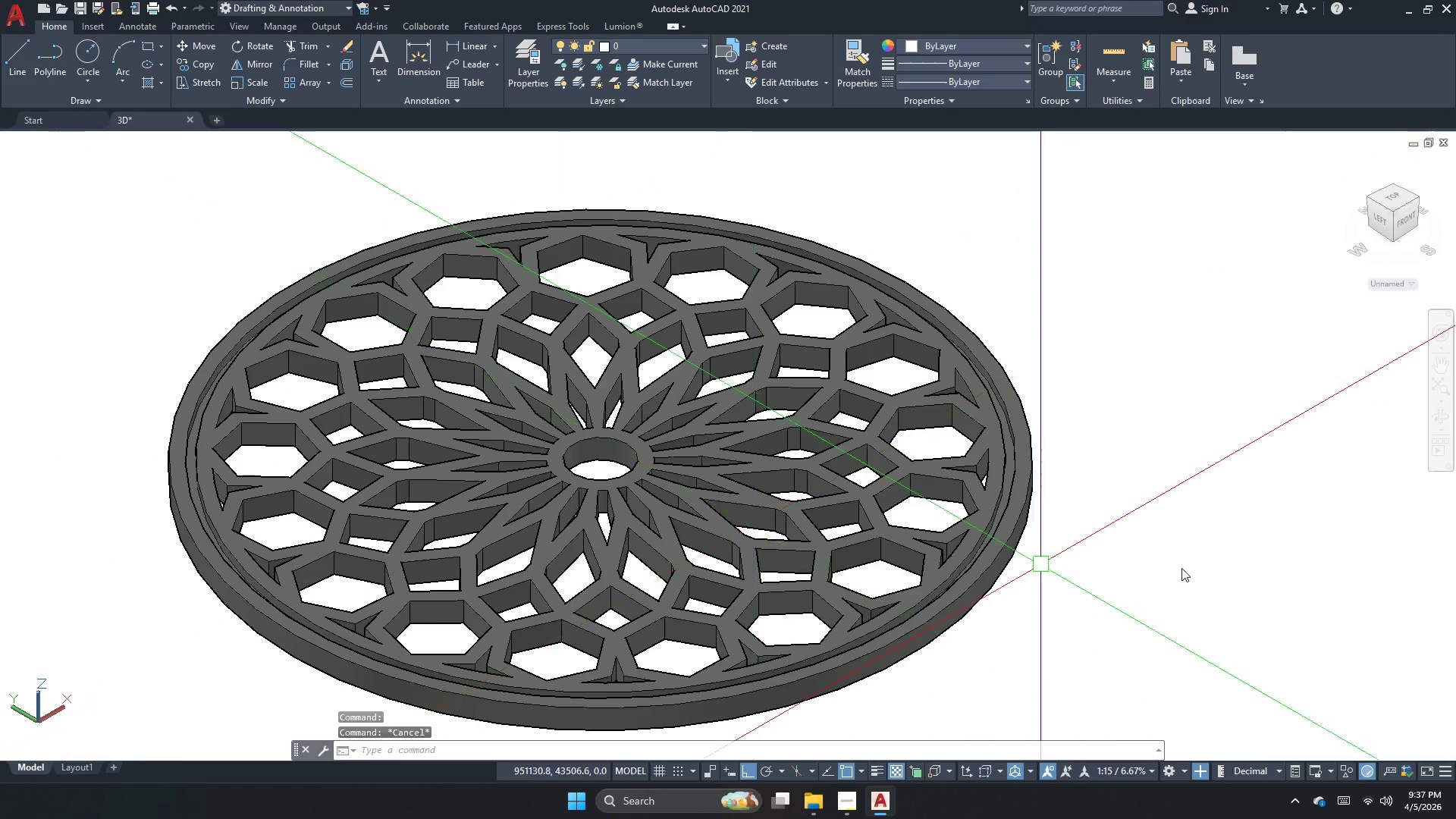 
key(Escape)
 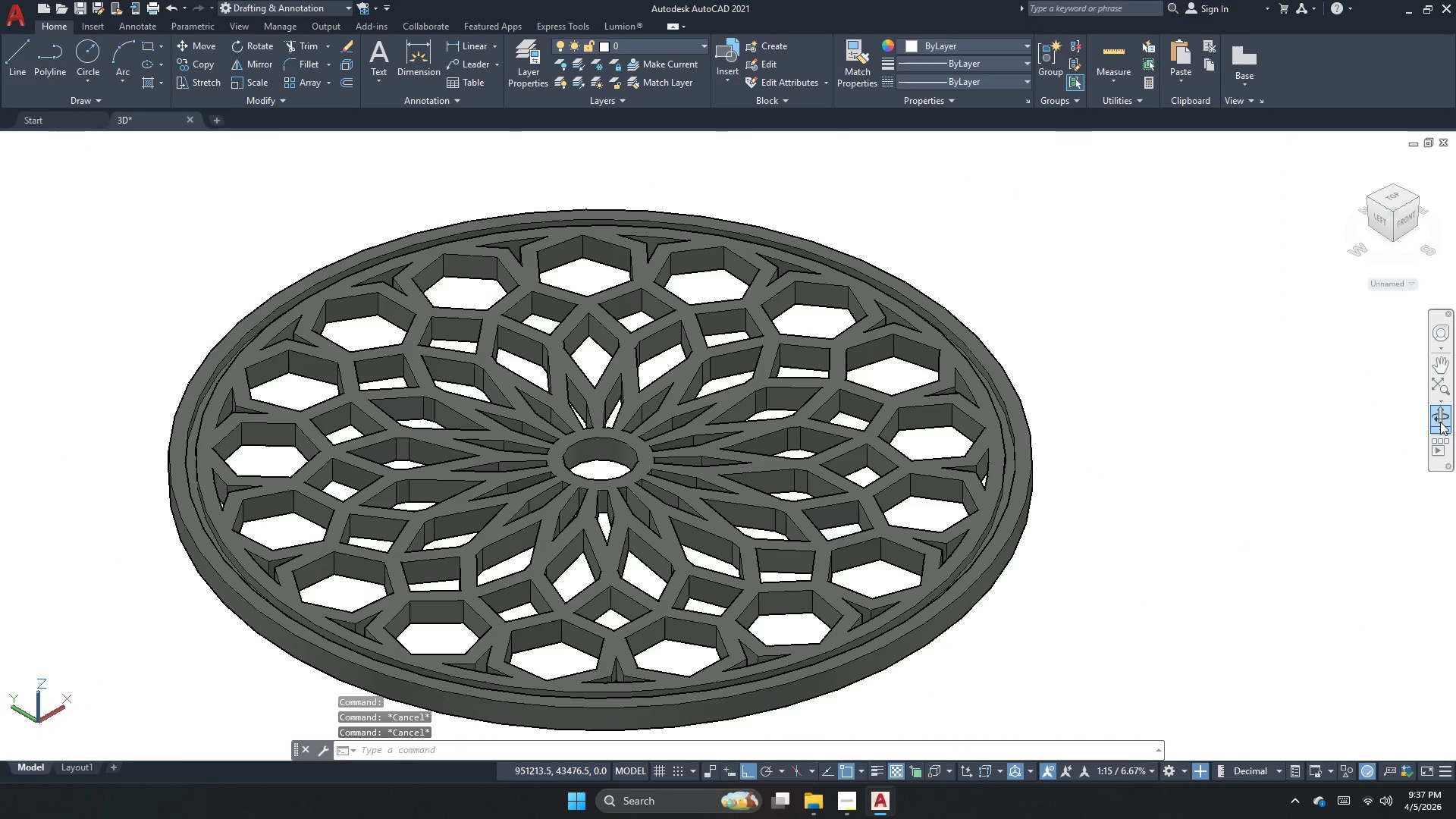 
left_click_drag(start_coordinate=[811, 664], to_coordinate=[746, 530])
 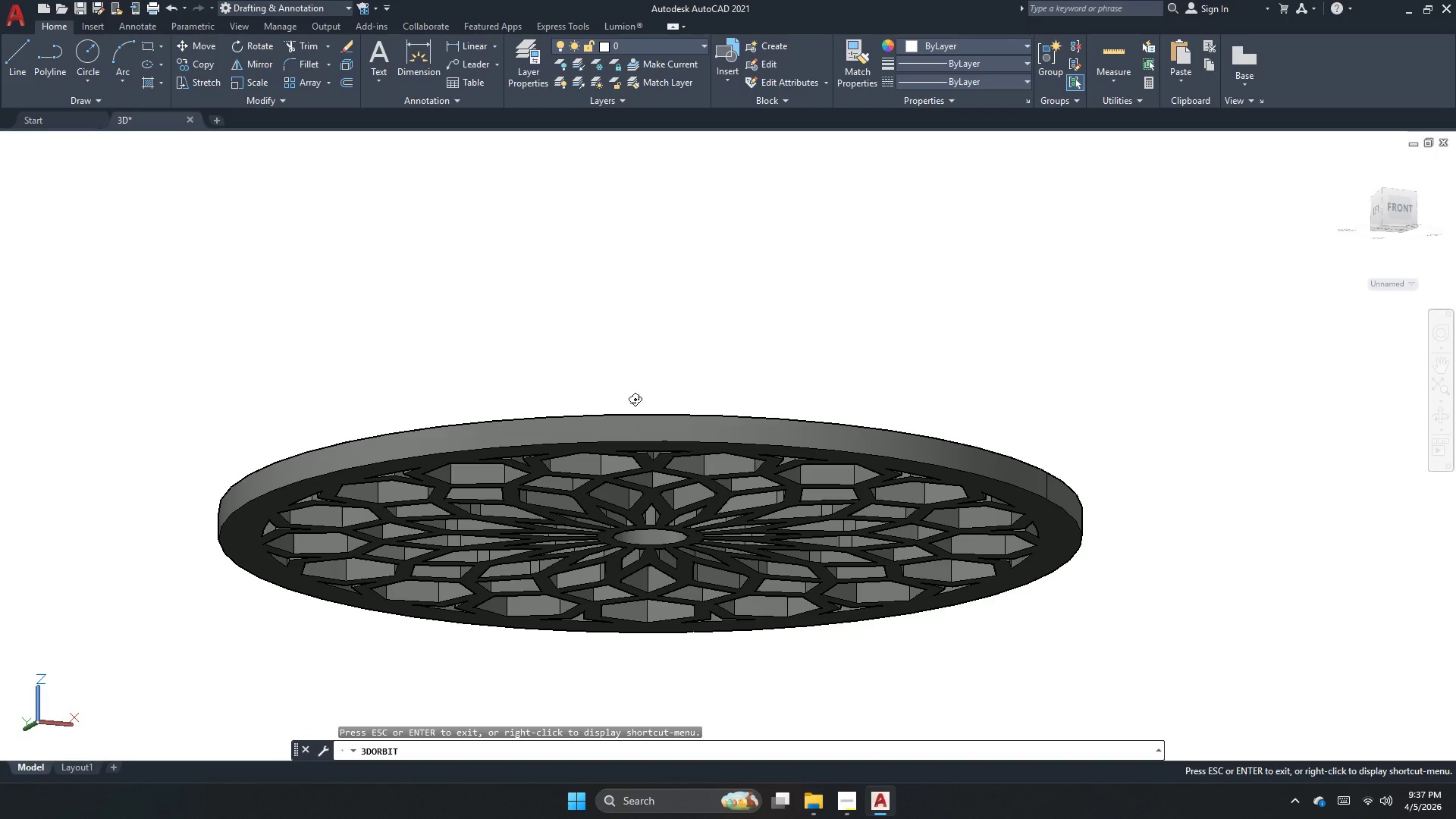 
left_click_drag(start_coordinate=[615, 352], to_coordinate=[604, 457])
 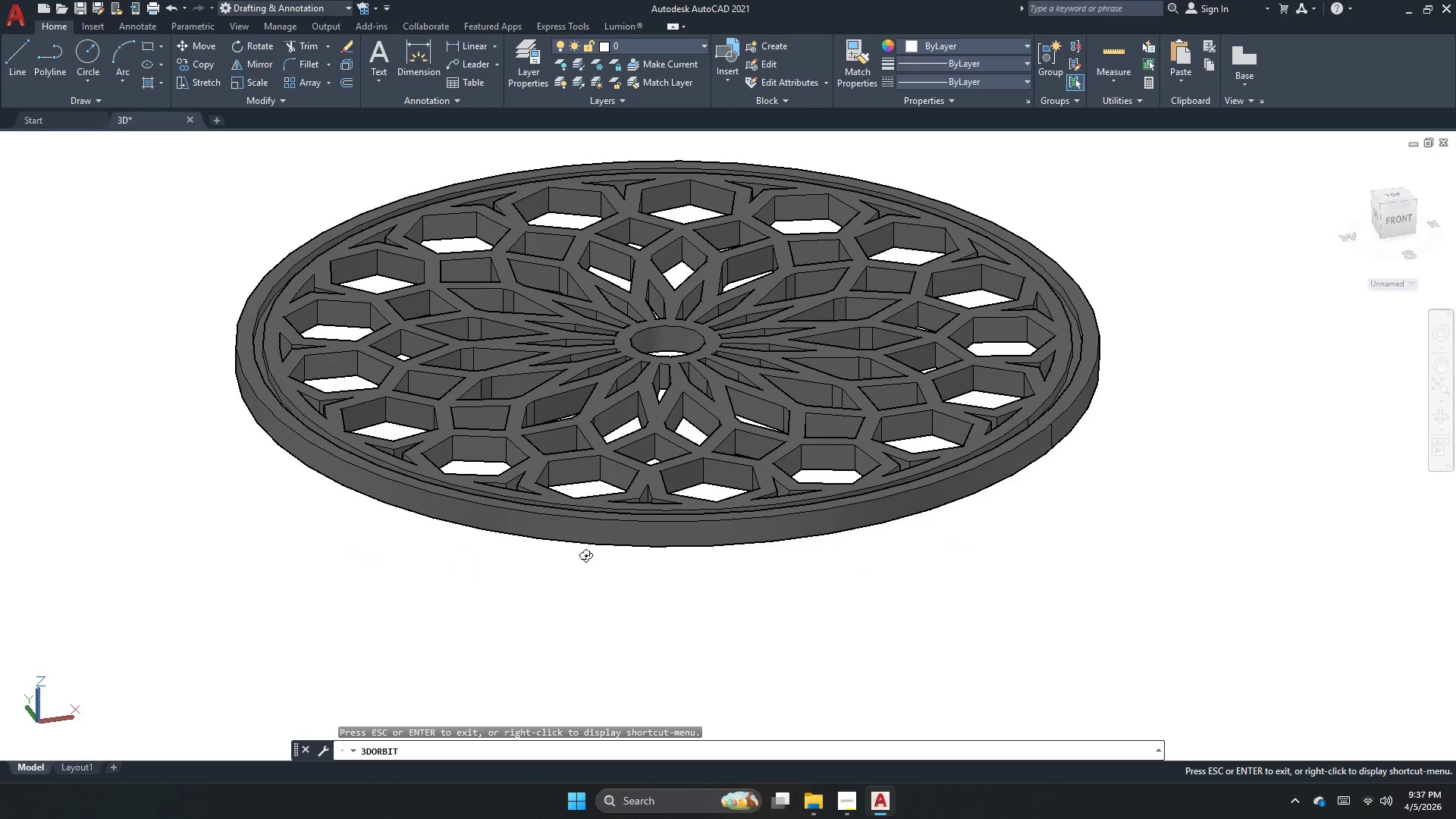 
left_click_drag(start_coordinate=[529, 460], to_coordinate=[528, 551])
 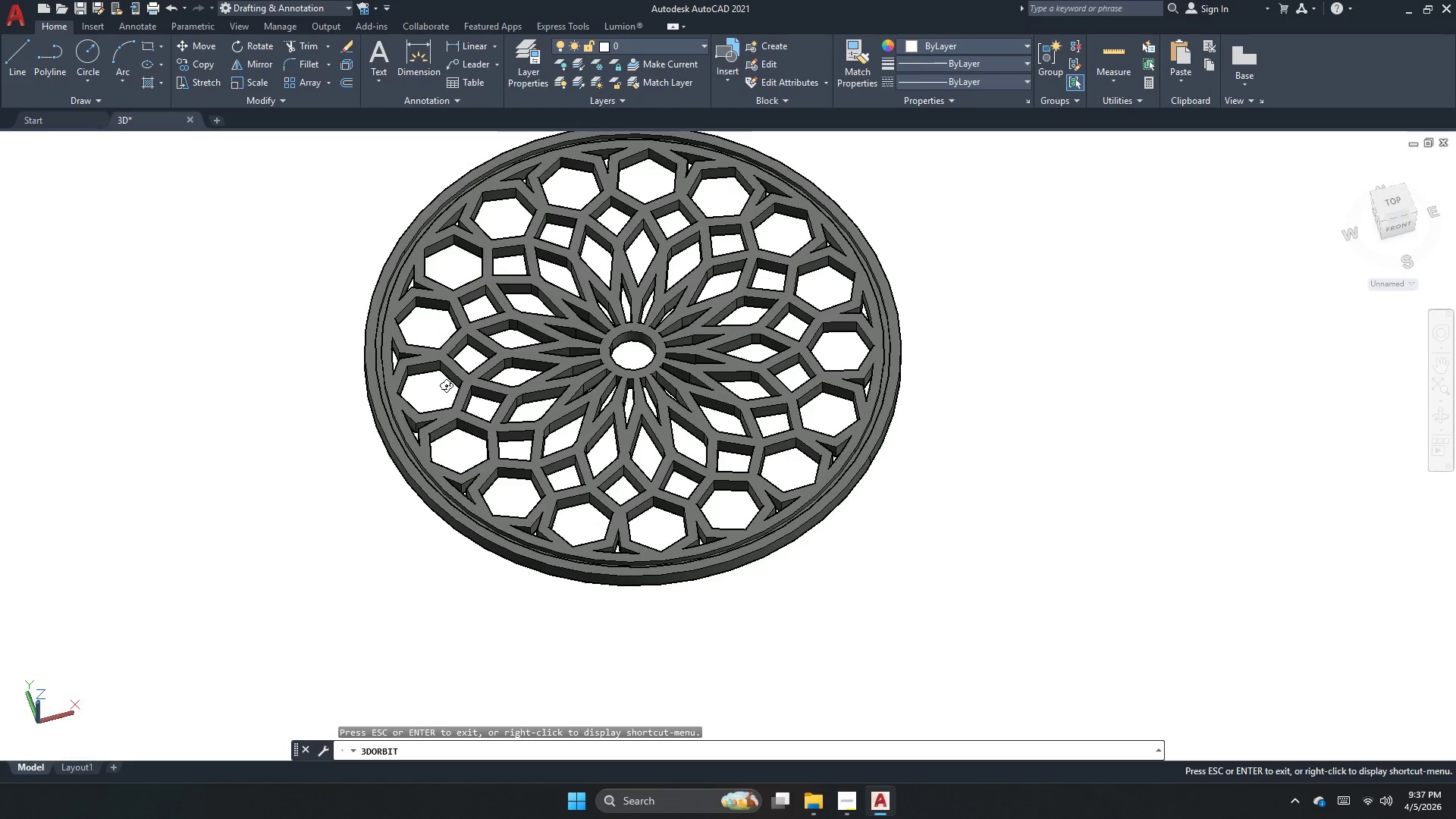 
scroll: coordinate [558, 561], scroll_direction: down, amount: 5.0
 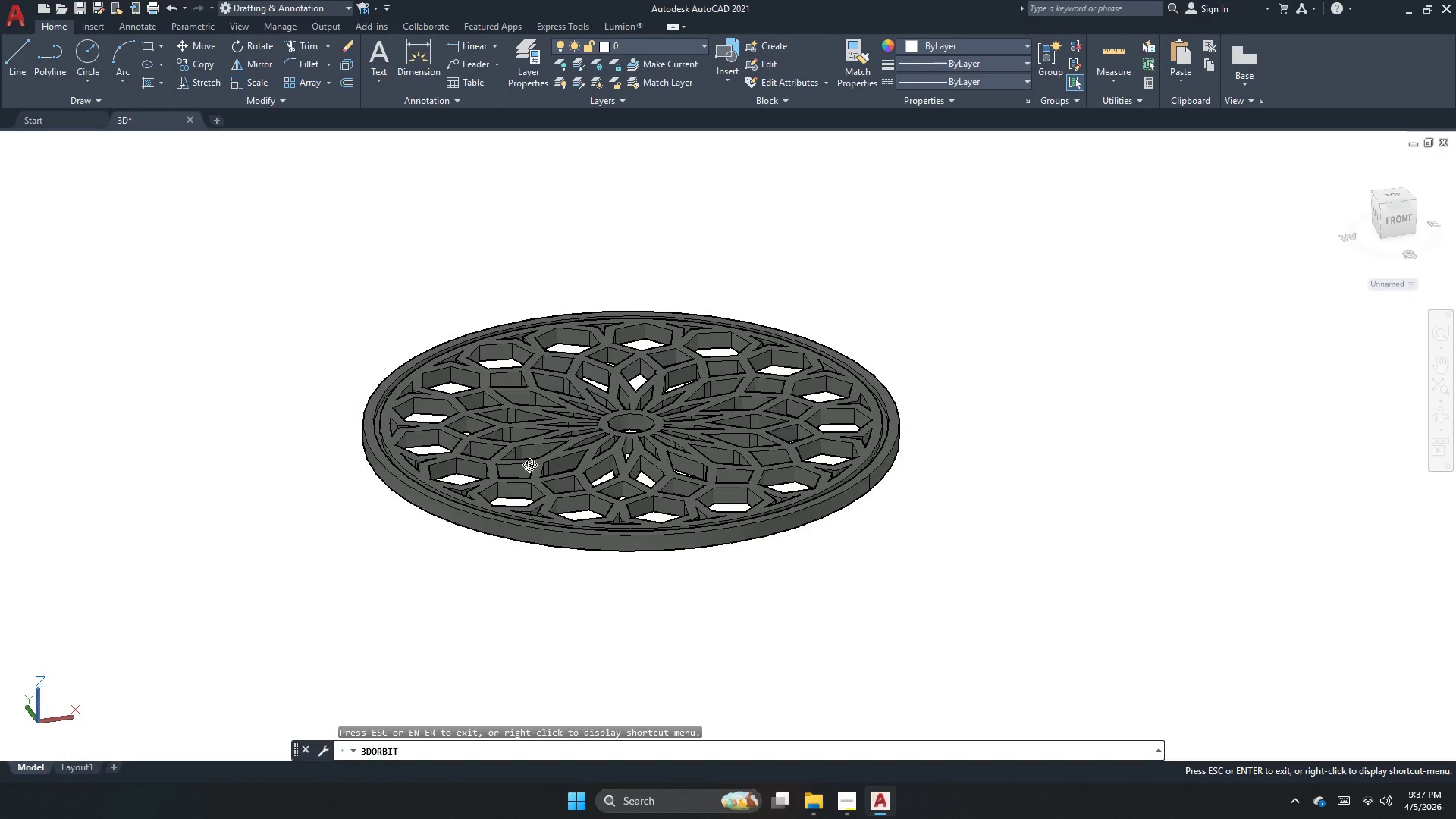 
left_click_drag(start_coordinate=[406, 353], to_coordinate=[397, 387])
 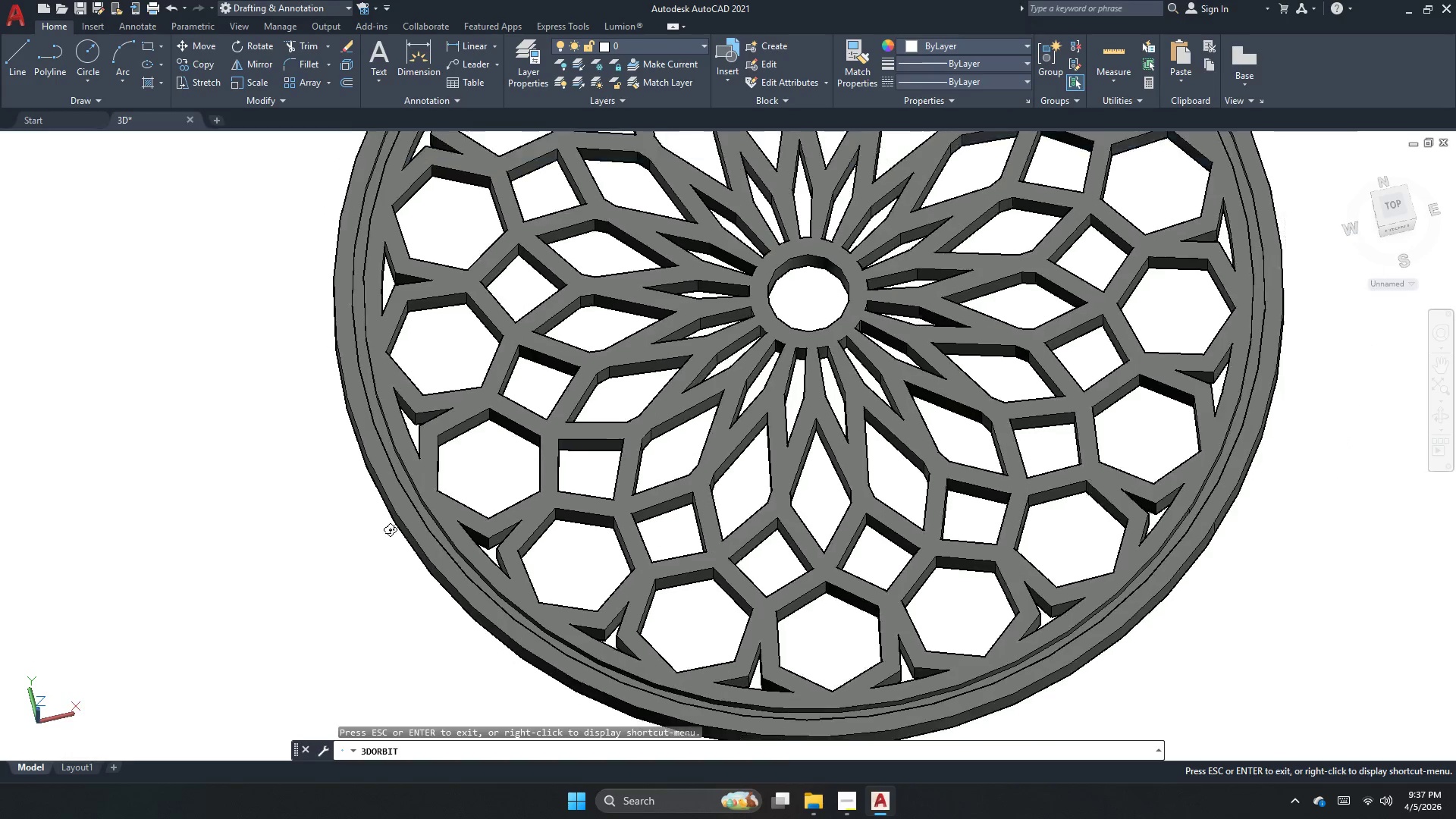 
scroll: coordinate [406, 353], scroll_direction: up, amount: 7.0
 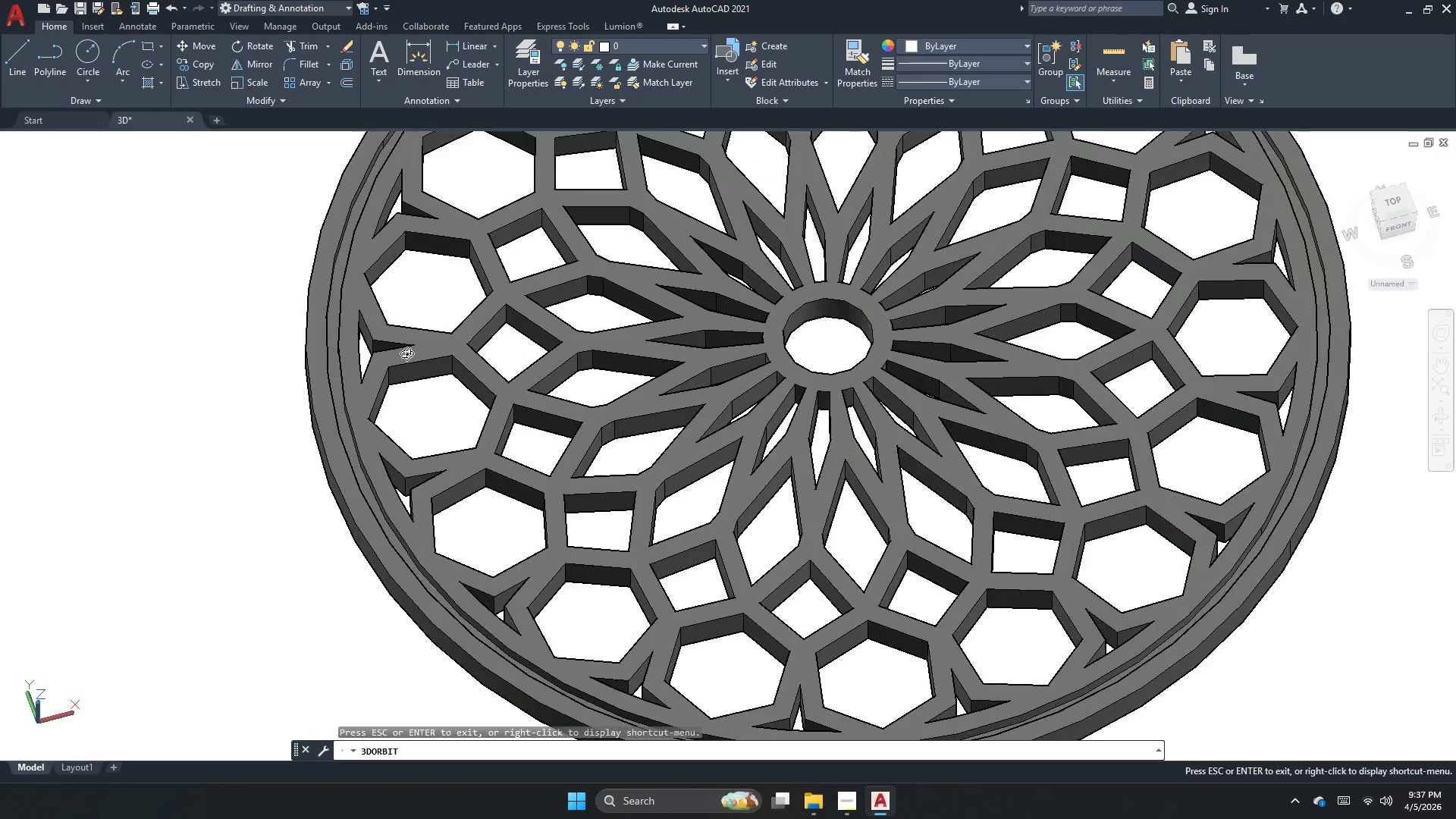 
left_click_drag(start_coordinate=[541, 303], to_coordinate=[646, 300])
 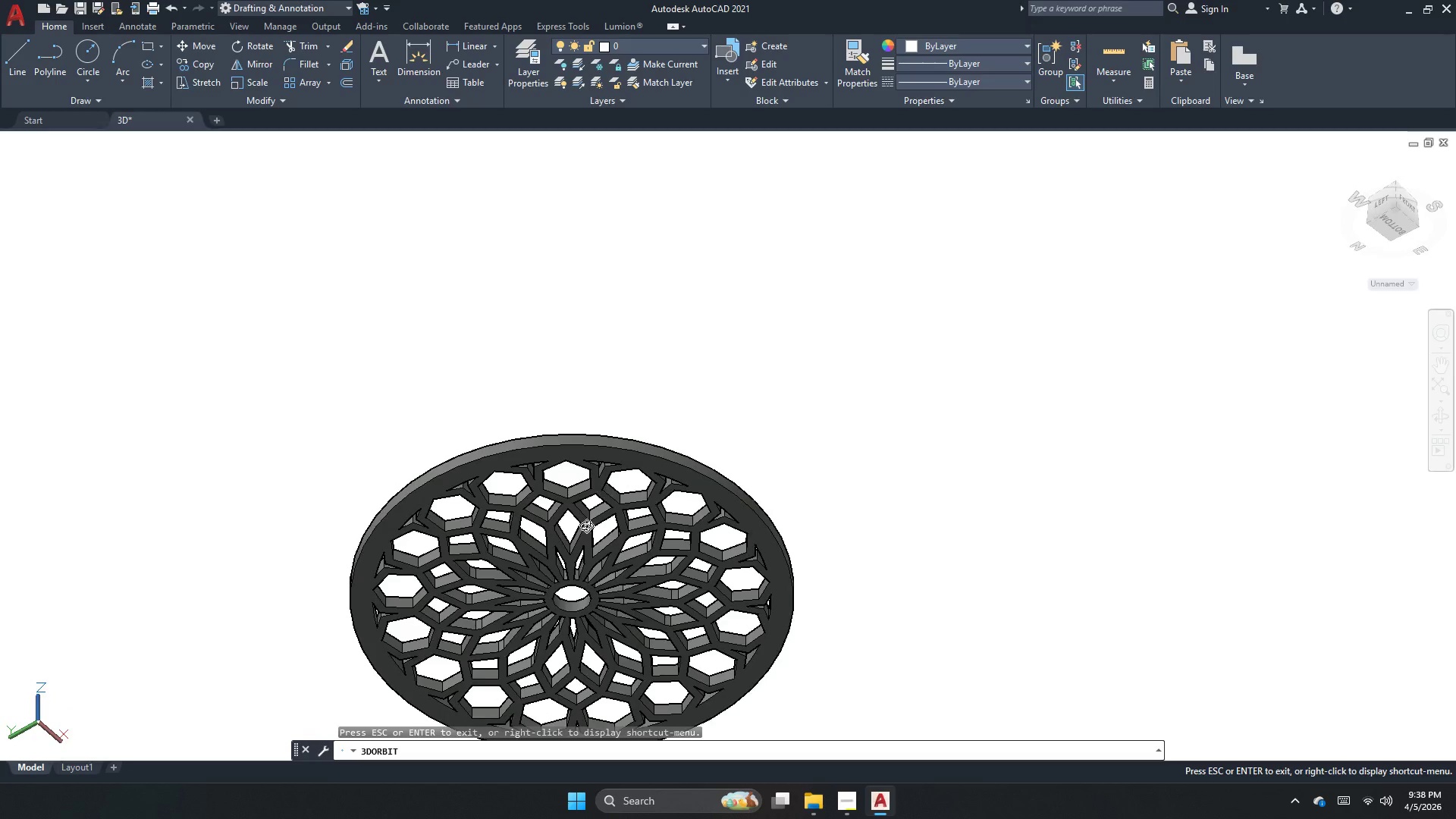 
scroll: coordinate [447, 616], scroll_direction: down, amount: 9.0
 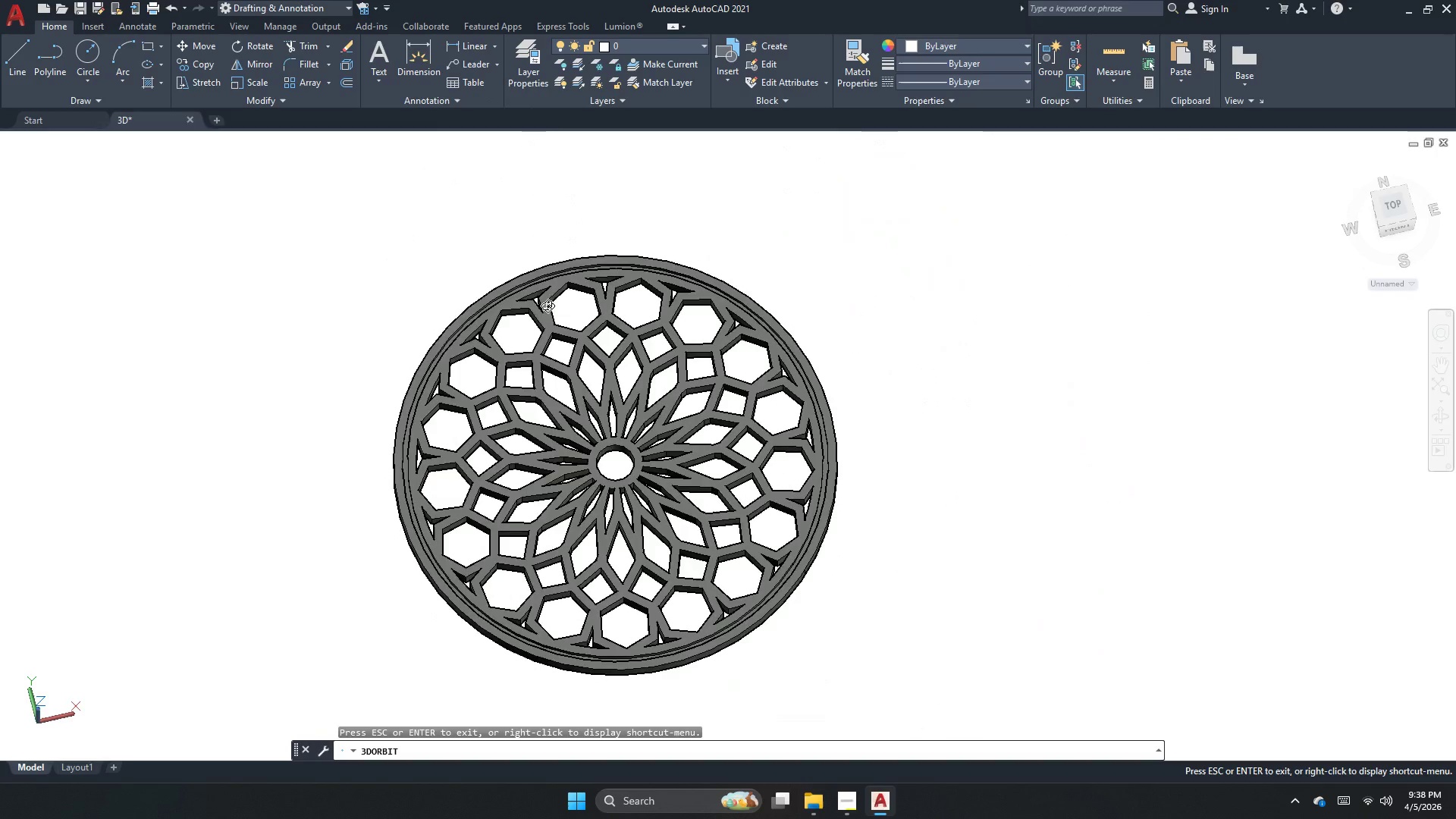 
scroll: coordinate [585, 538], scroll_direction: up, amount: 3.0
 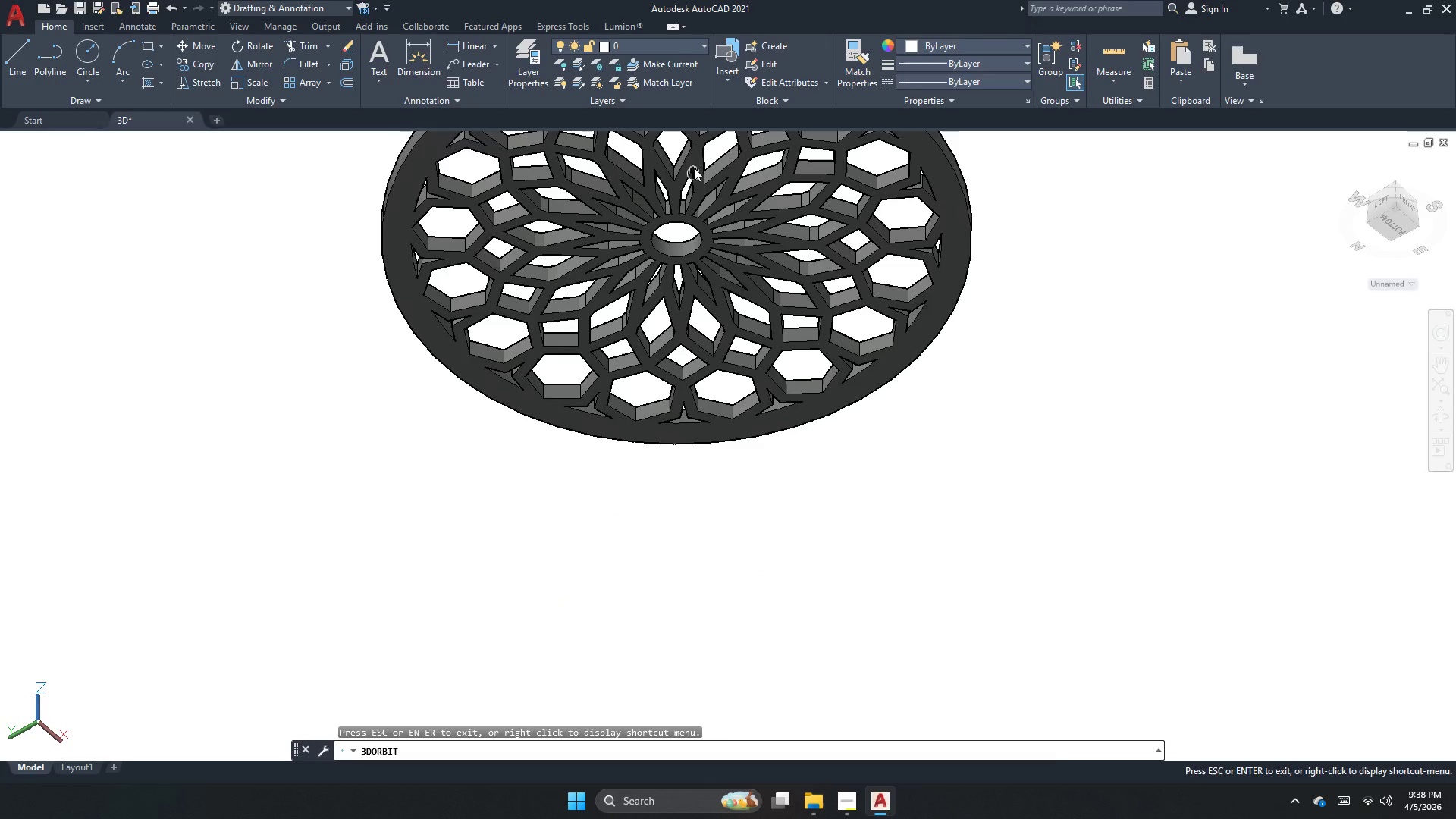 
key(Escape)
 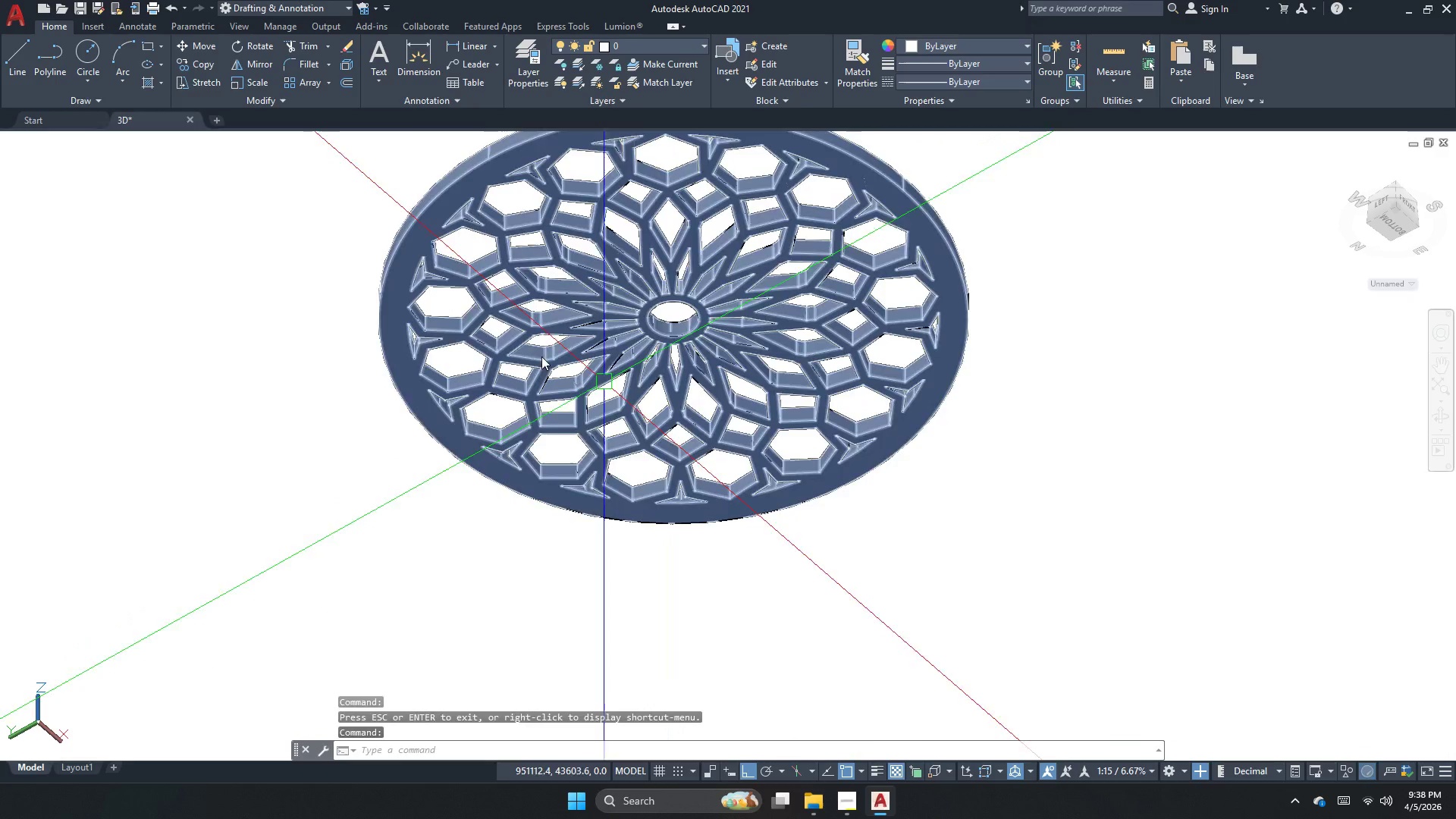 
key(Escape)
 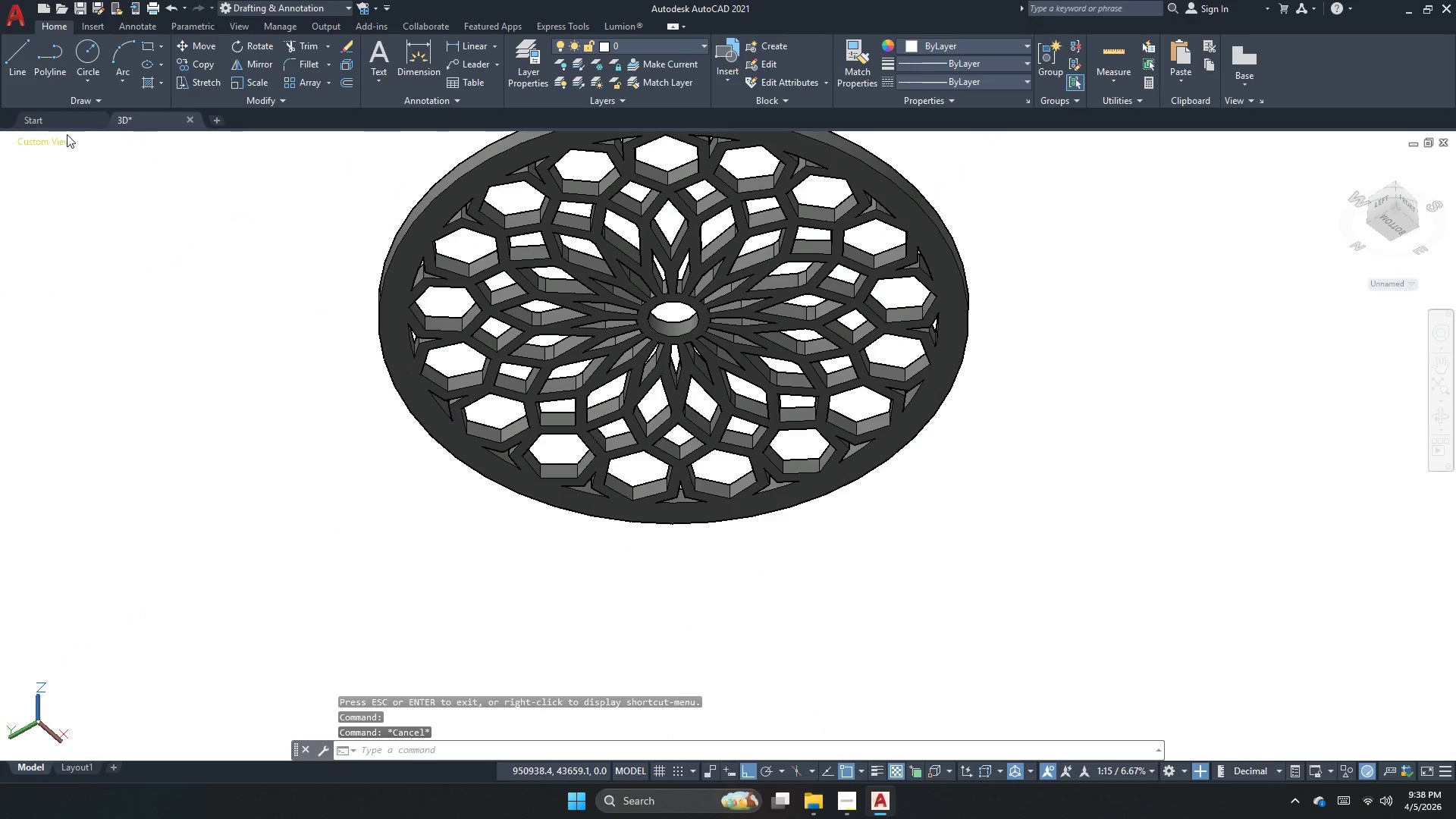 
left_click([78, 142])
 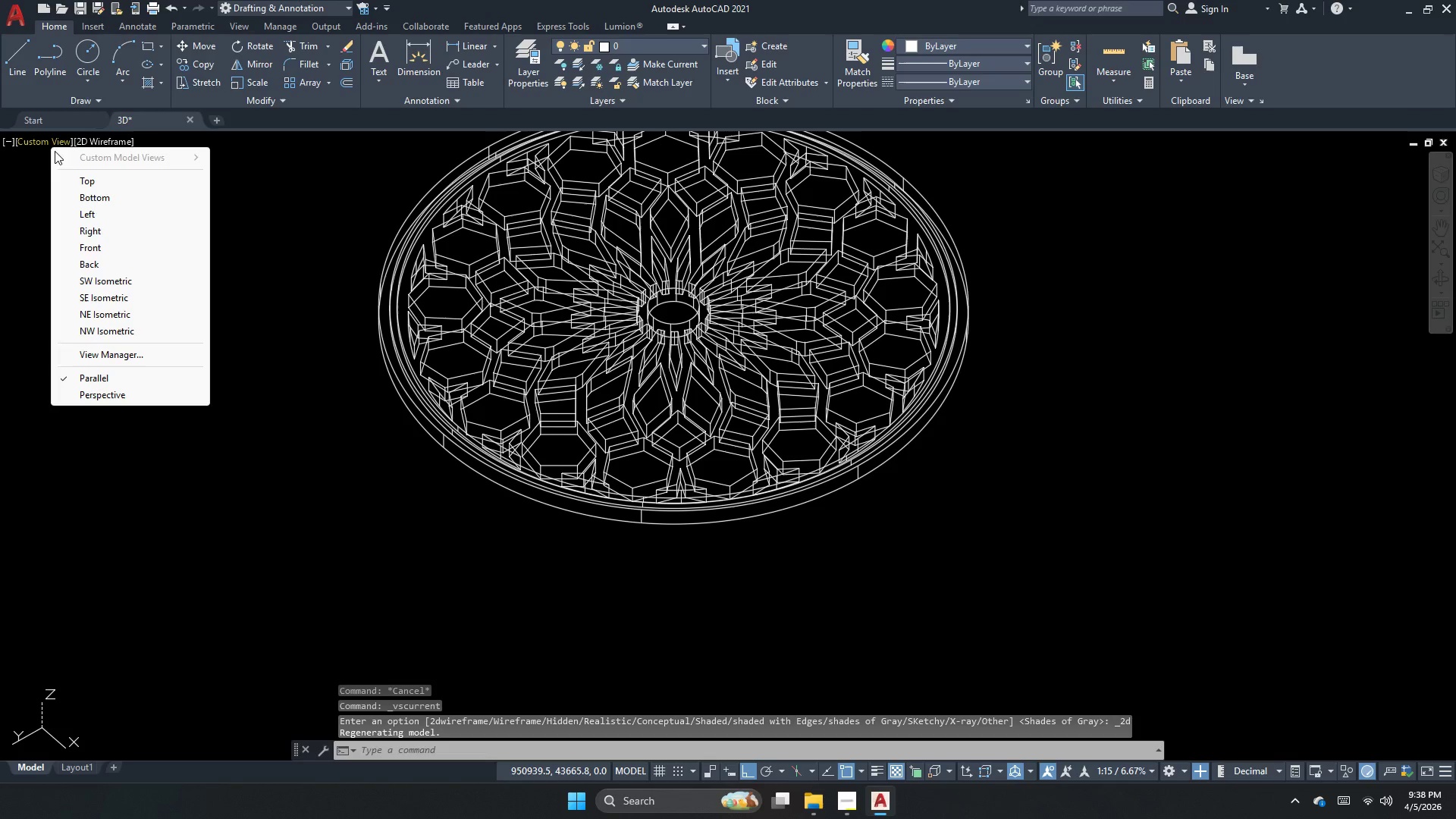 
left_click([100, 281])
 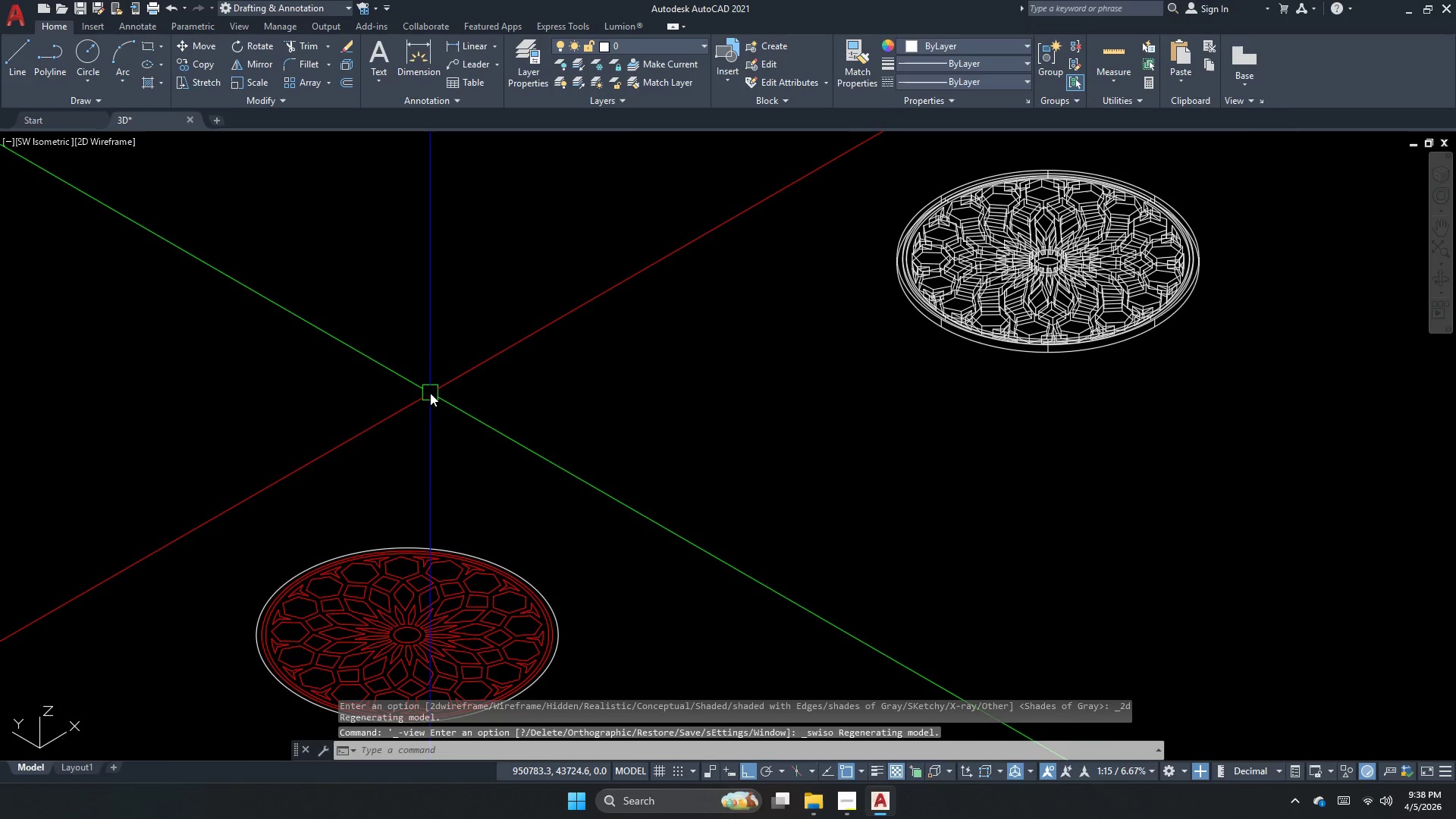 
key(Escape)
 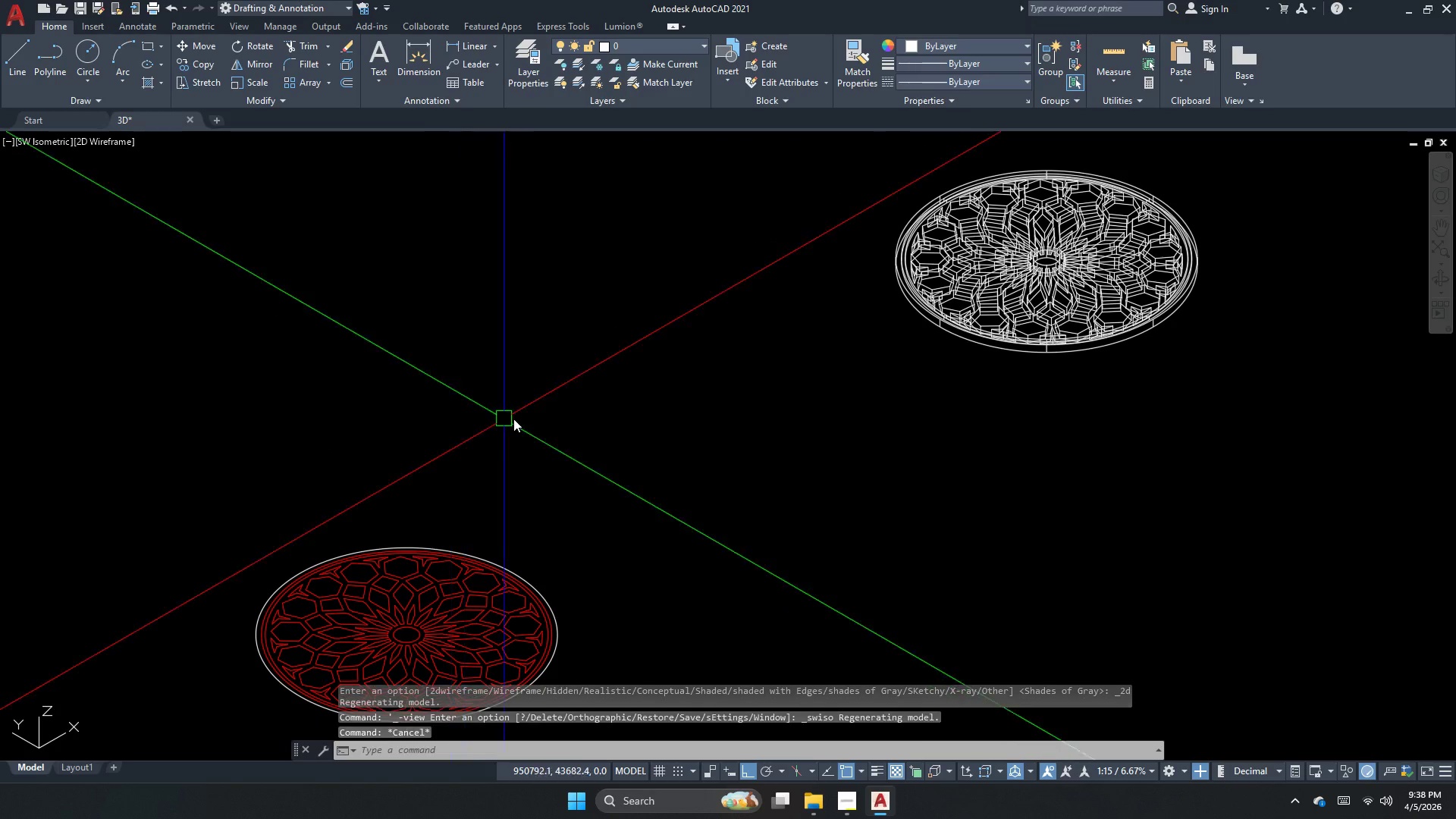 
left_click_drag(start_coordinate=[522, 421], to_coordinate=[479, 467])
 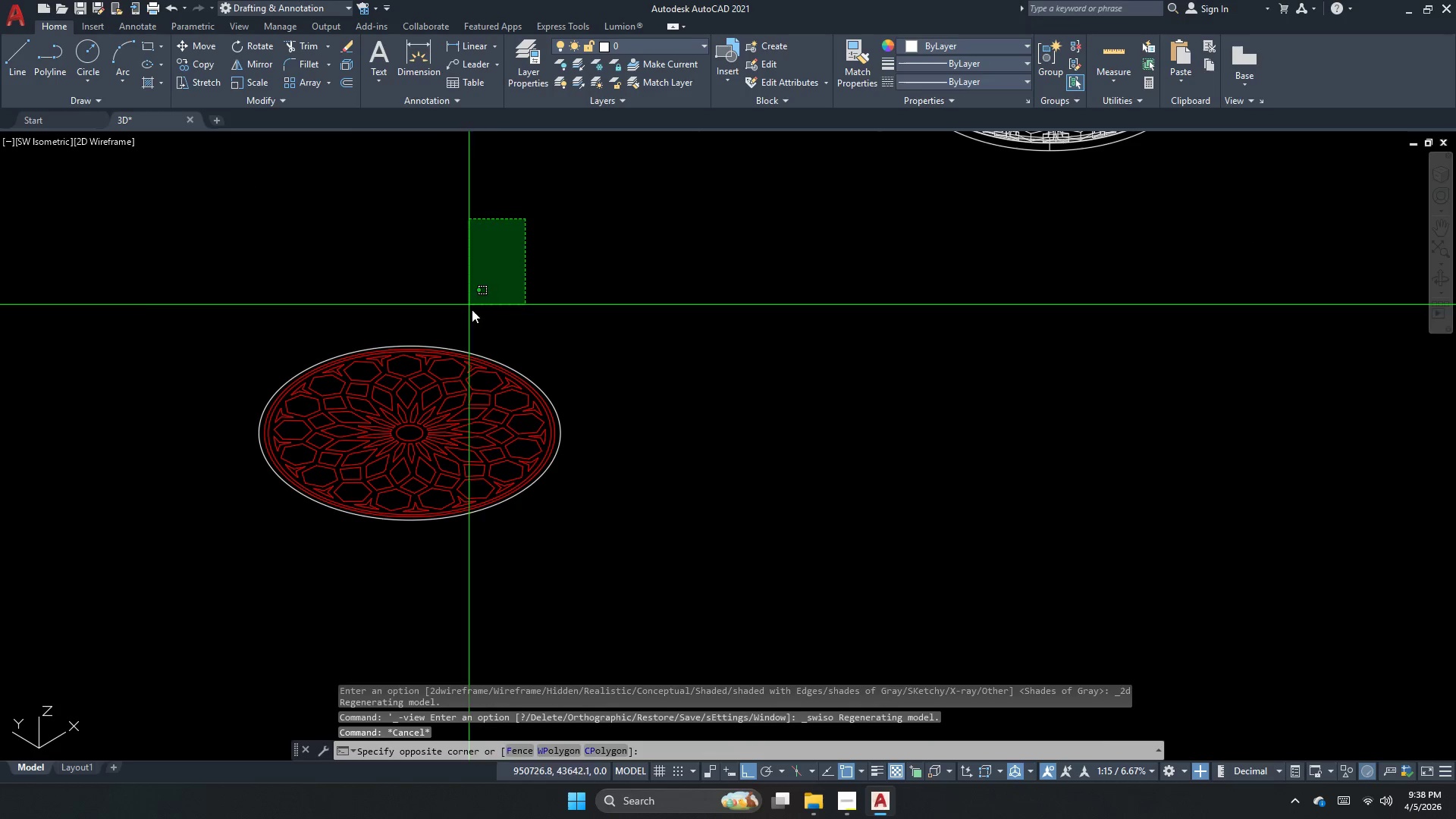 
scroll: coordinate [430, 393], scroll_direction: none, amount: 0.0
 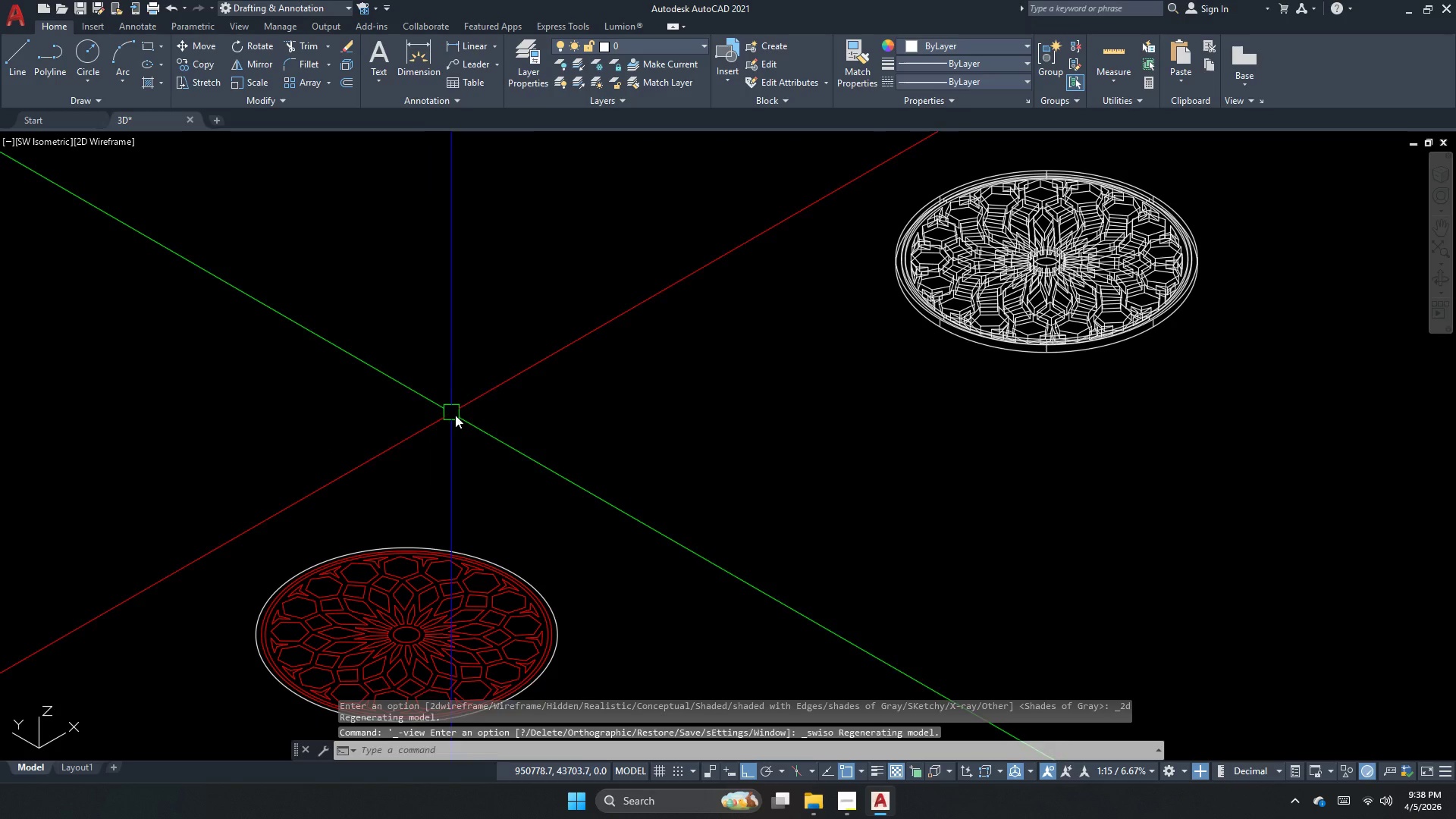 
key(Escape)
 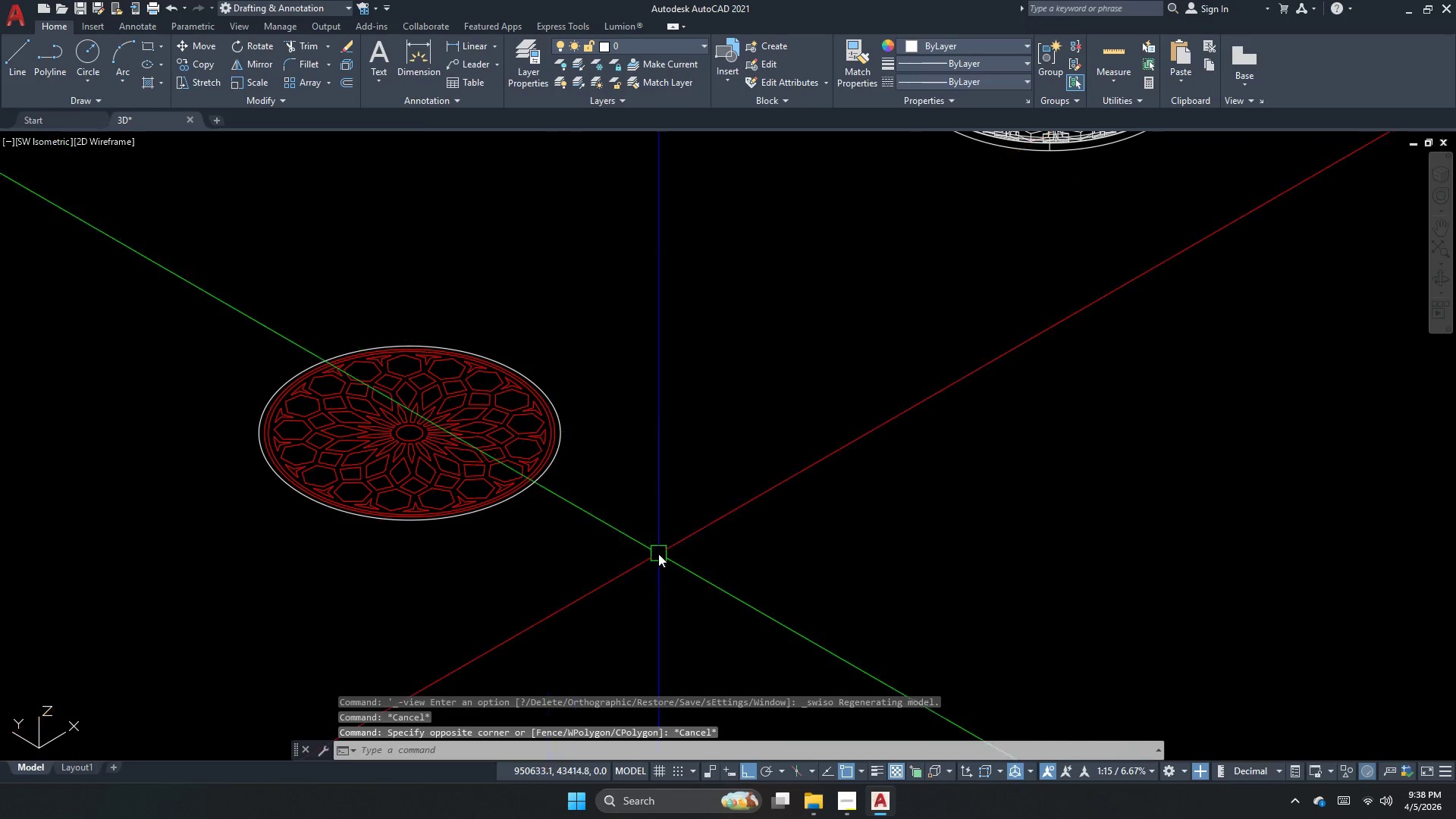 
left_click_drag(start_coordinate=[684, 583], to_coordinate=[425, 457])
 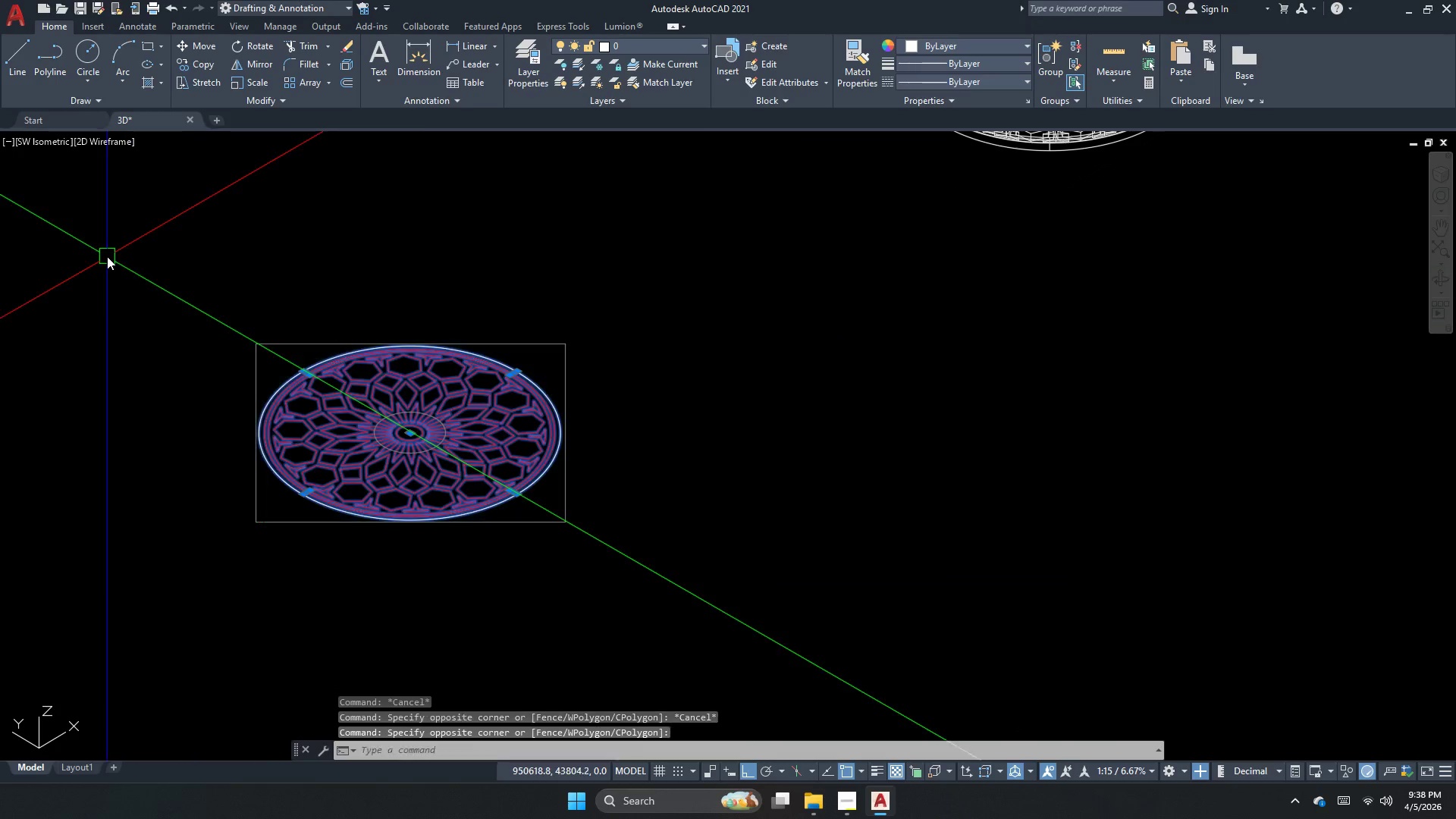 
key(E)
 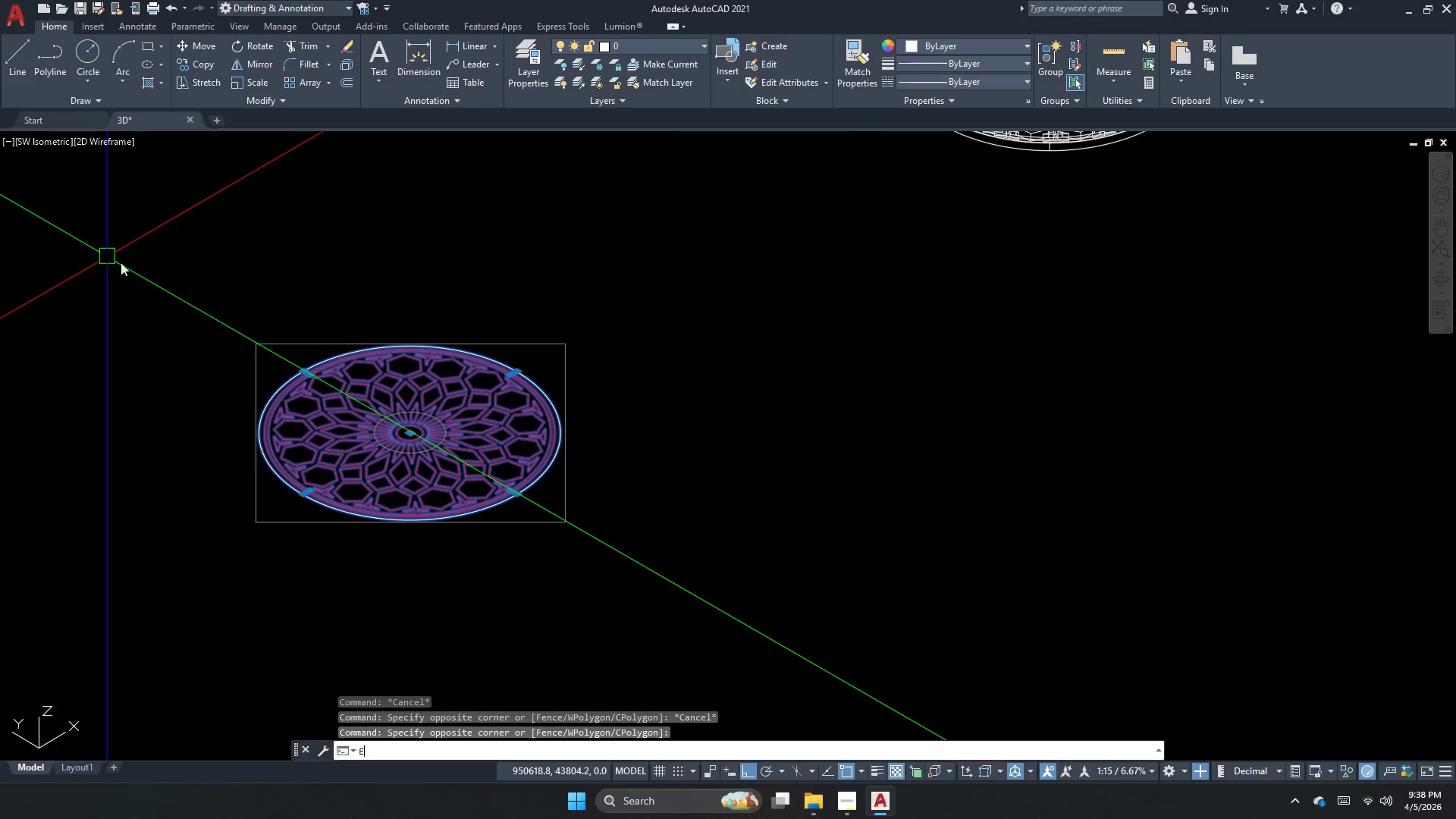 
key(Space)
 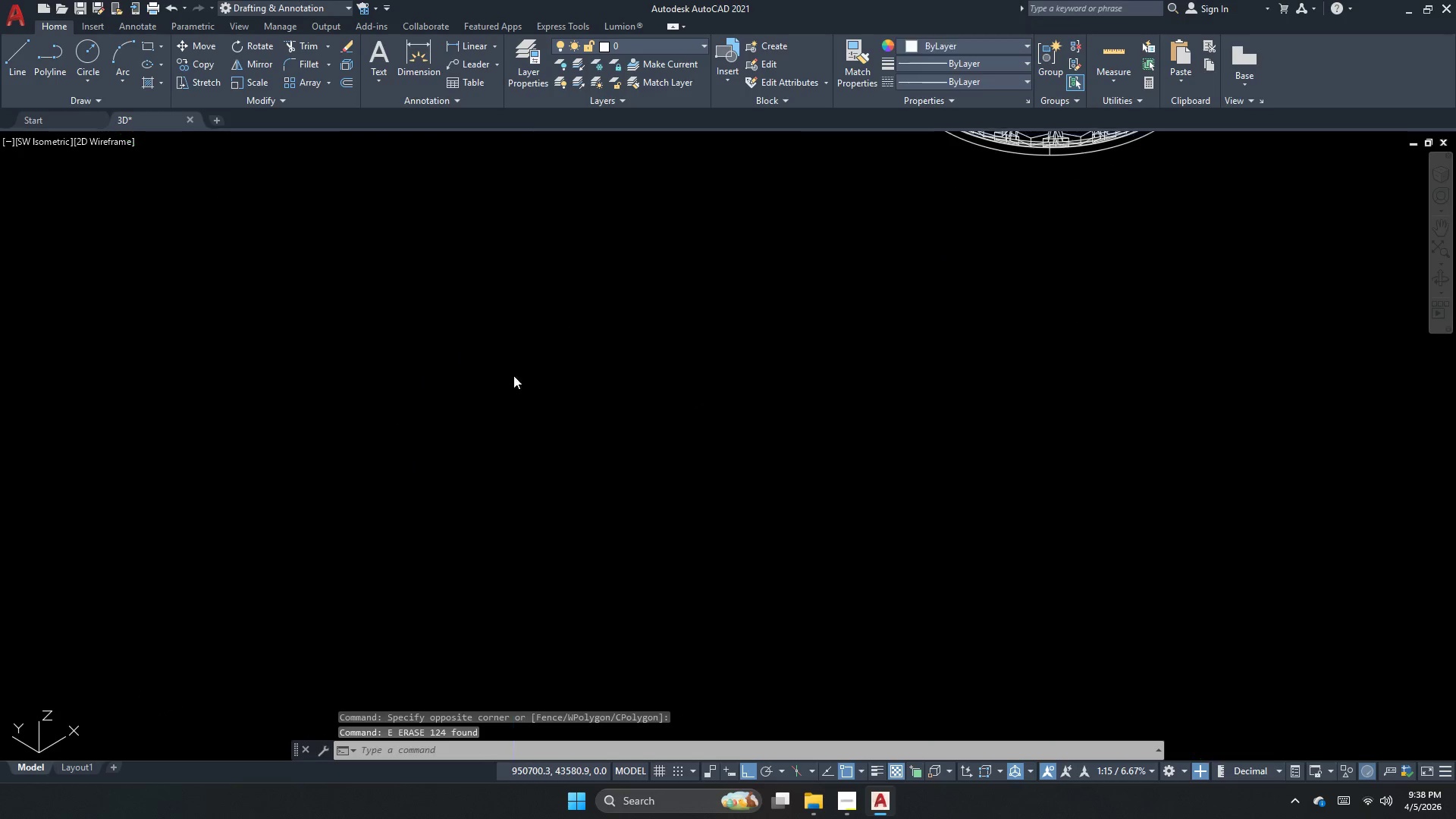 
scroll: coordinate [482, 430], scroll_direction: down, amount: 4.0
 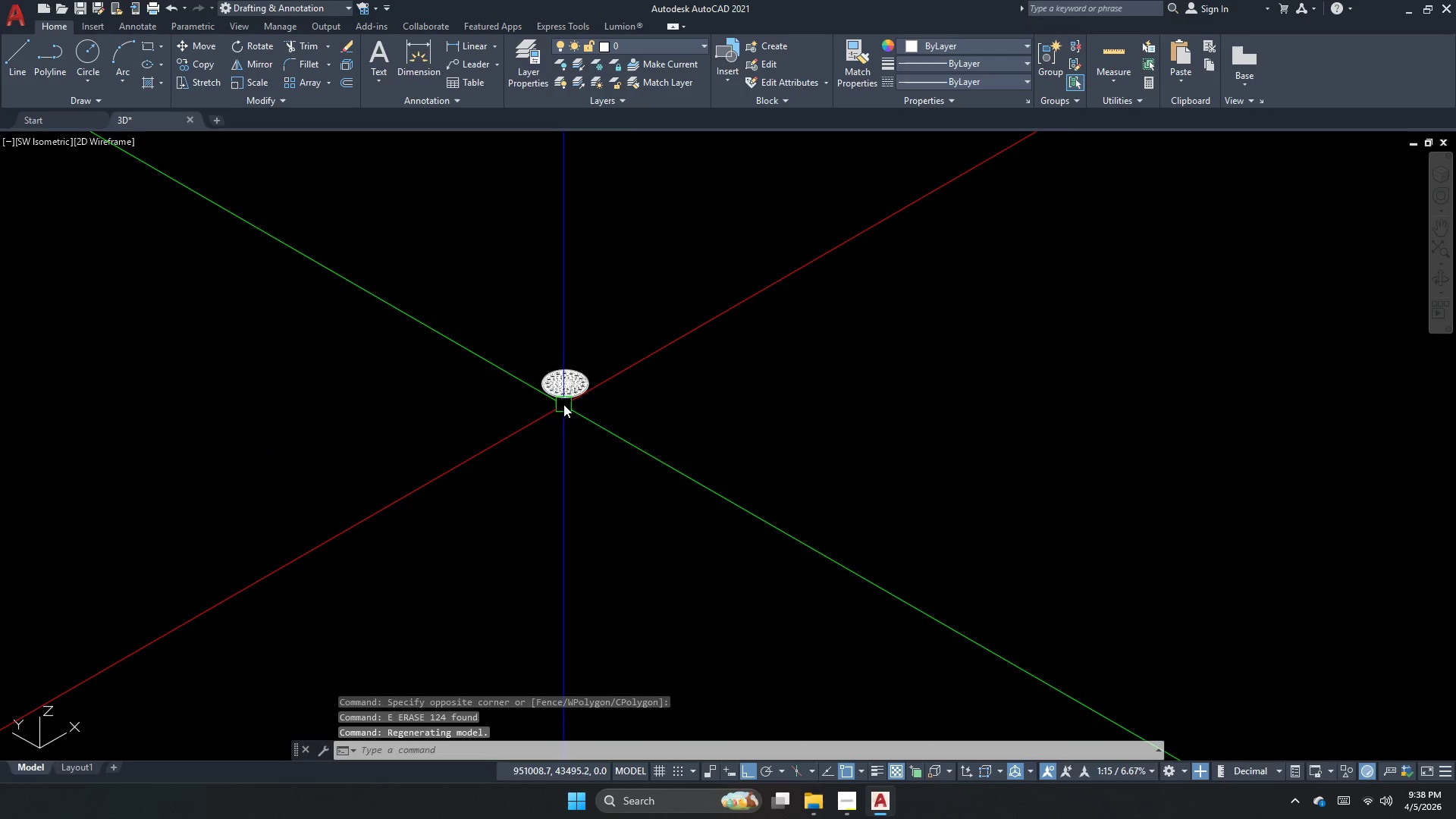 
left_click([509, 353])
 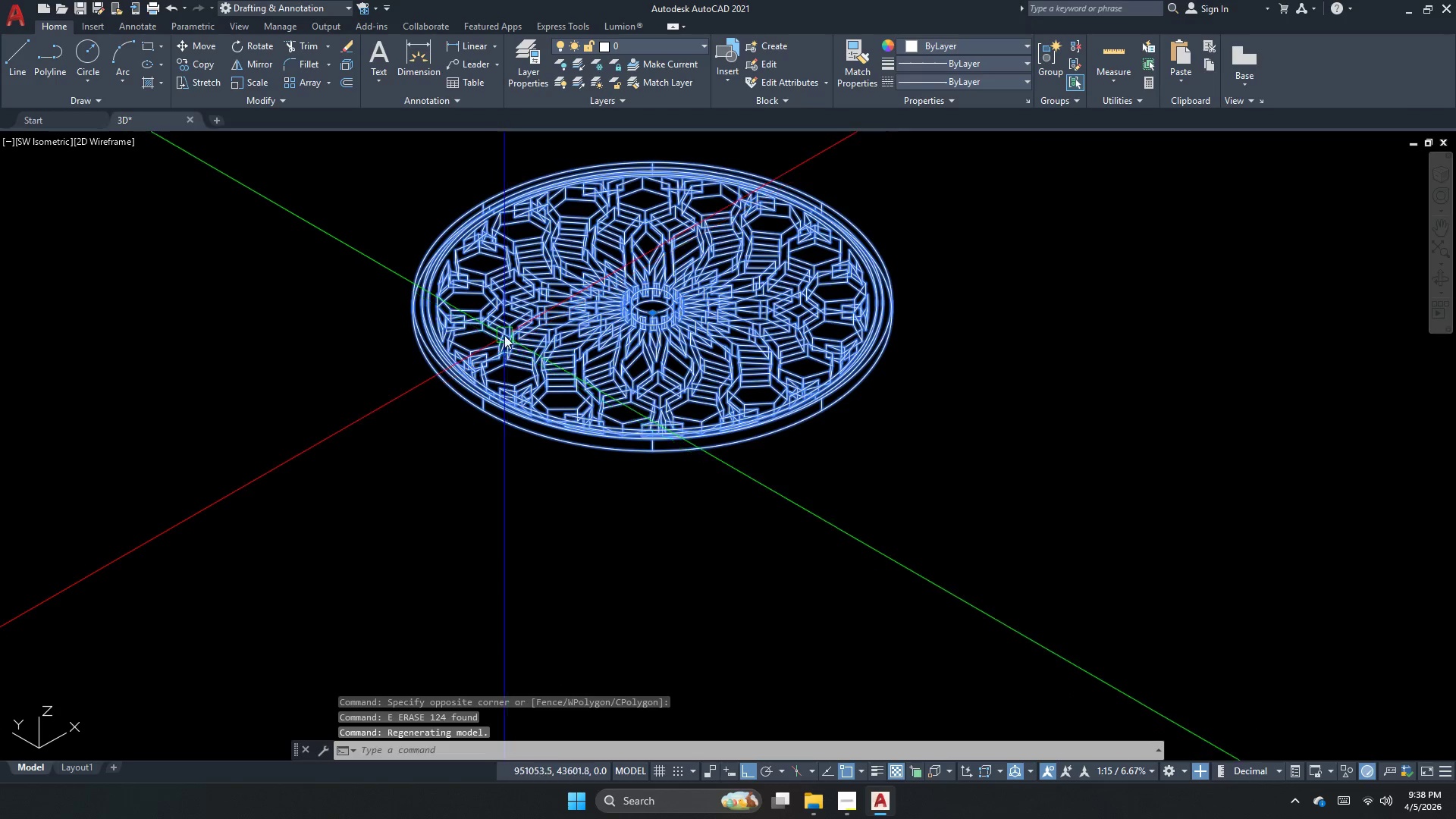 
scroll: coordinate [457, 337], scroll_direction: up, amount: 5.0
 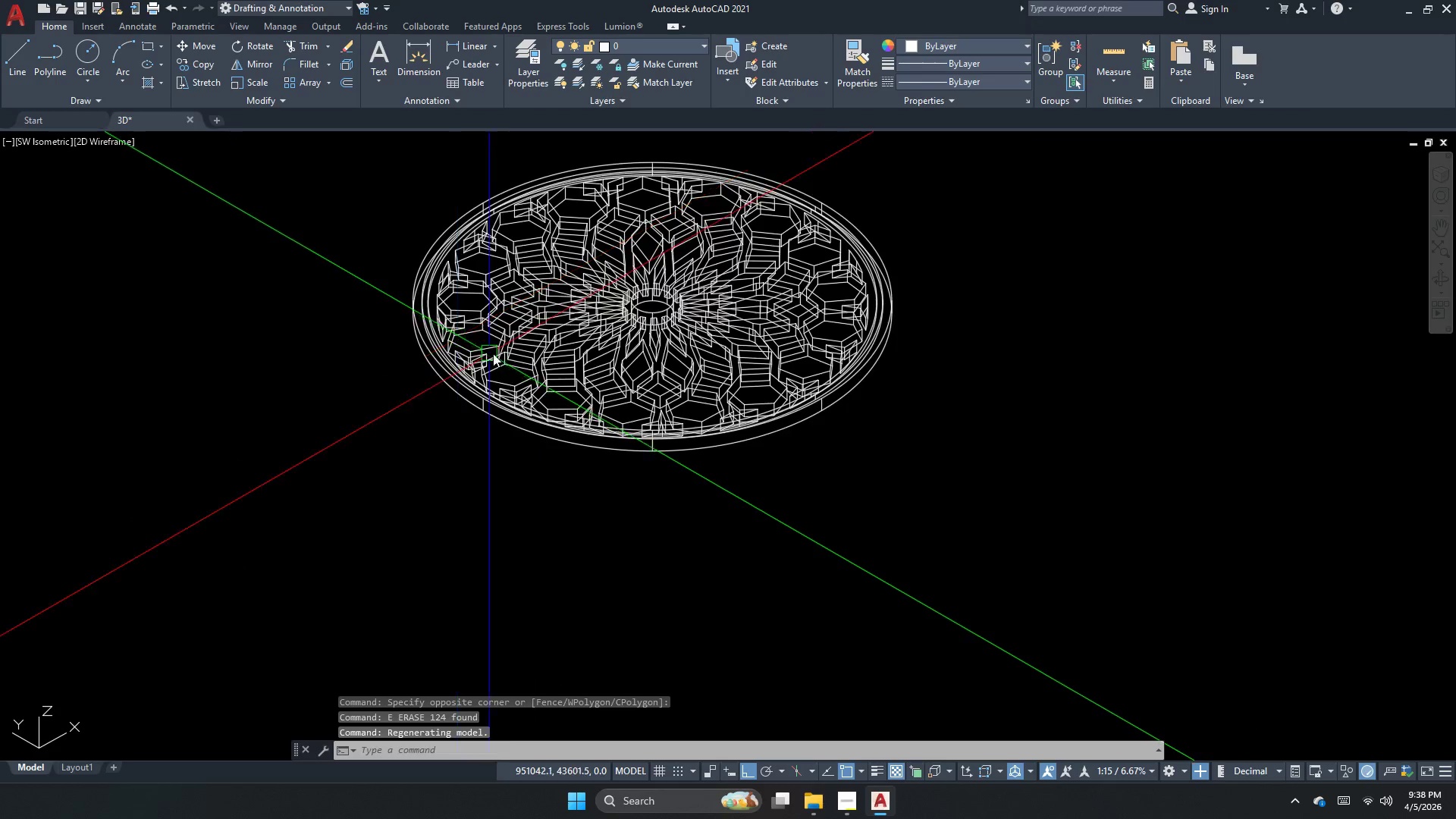 
key(Escape)
 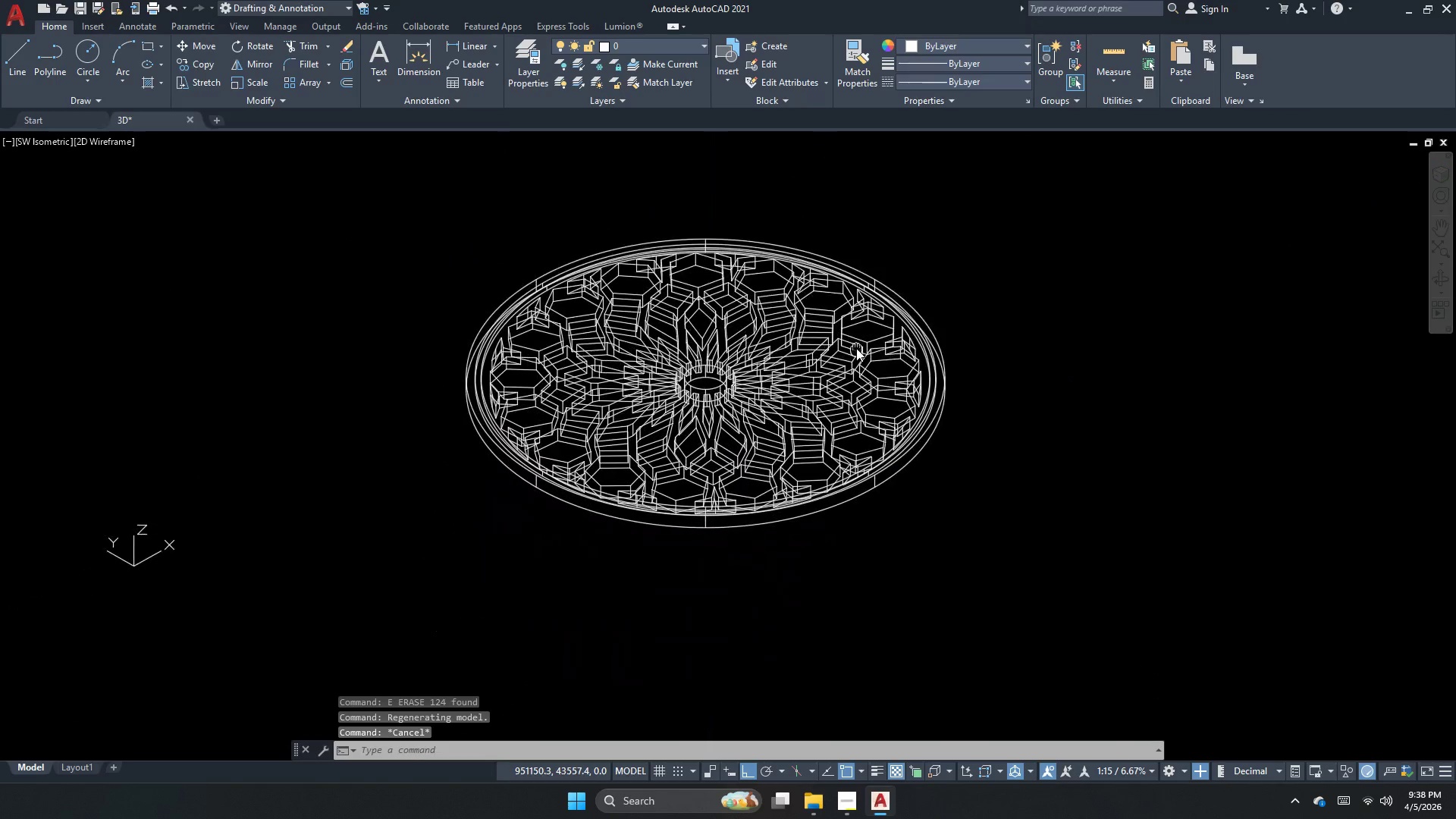 
key(Escape)
 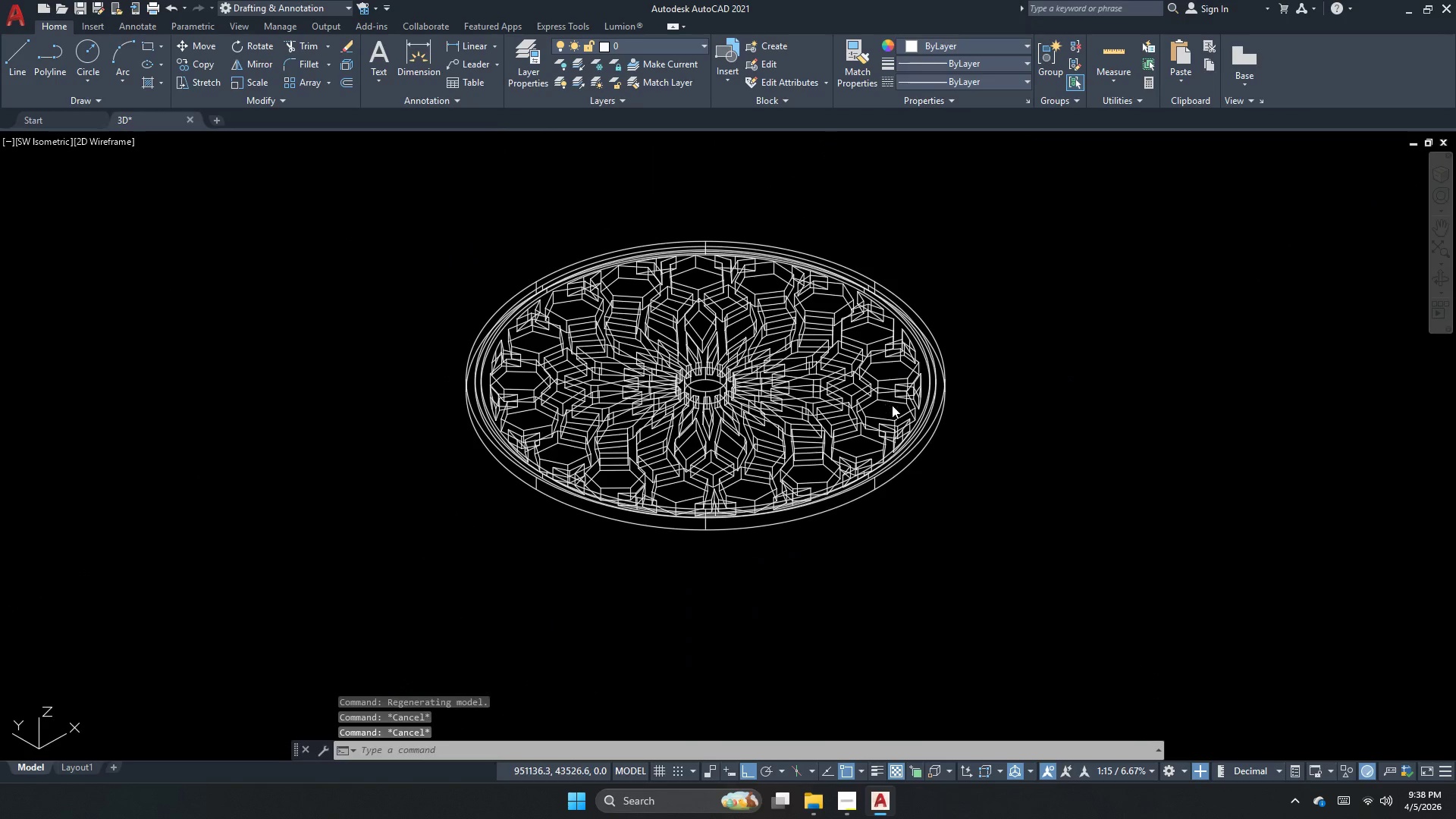 
double_click([892, 405])
 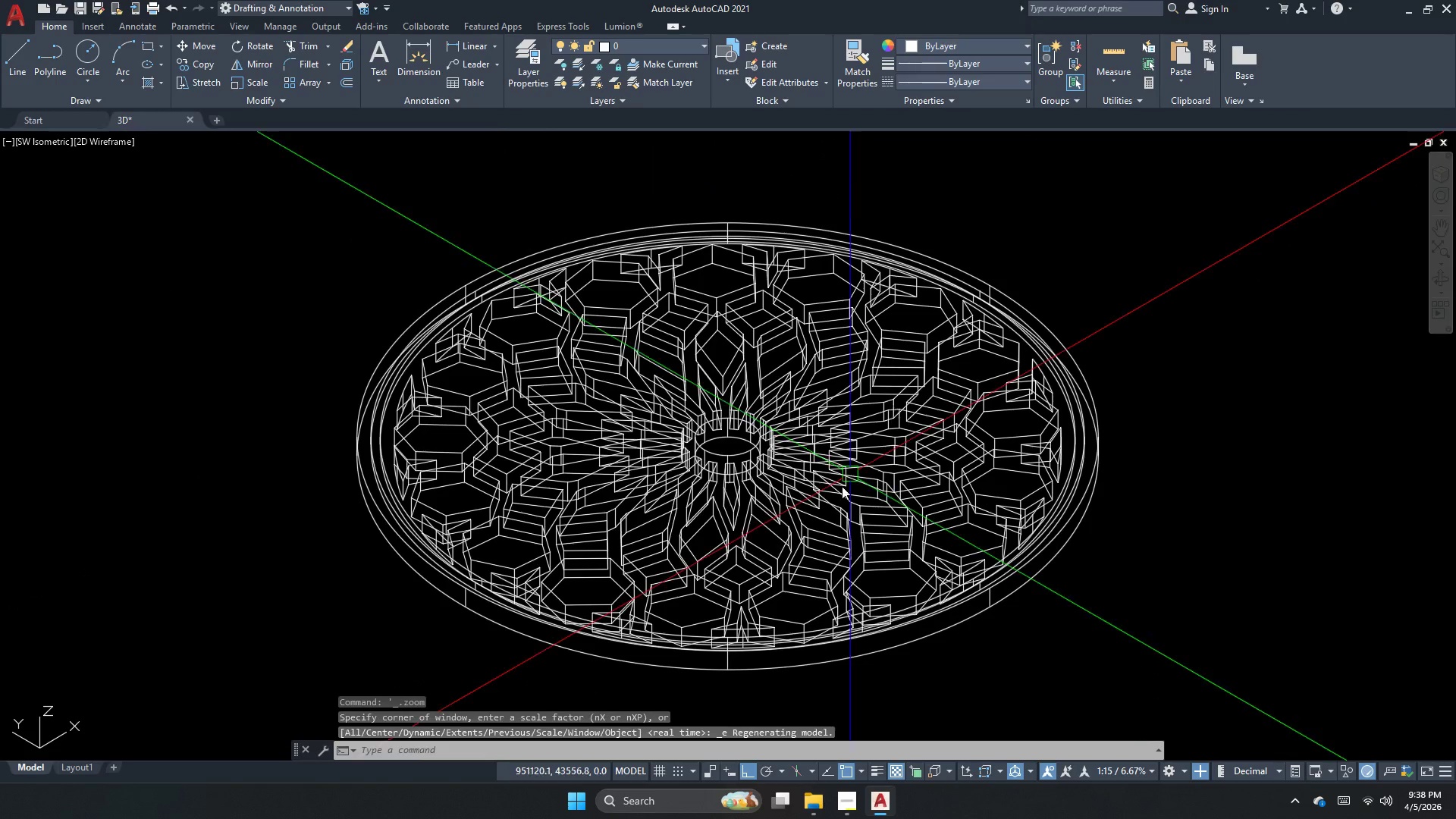 
key(Escape)
key(Escape)
type(la )
 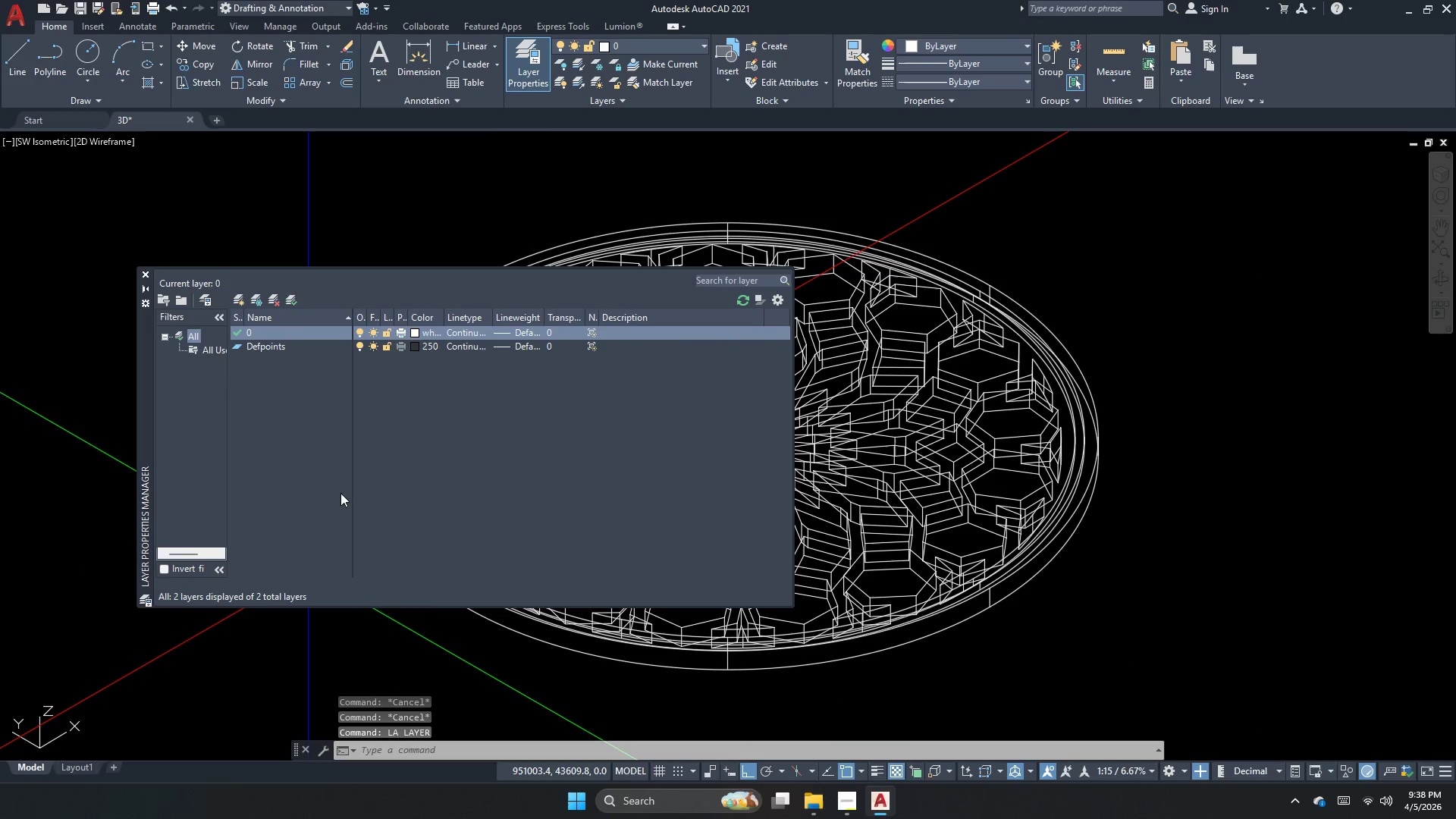 
right_click([438, 410])
 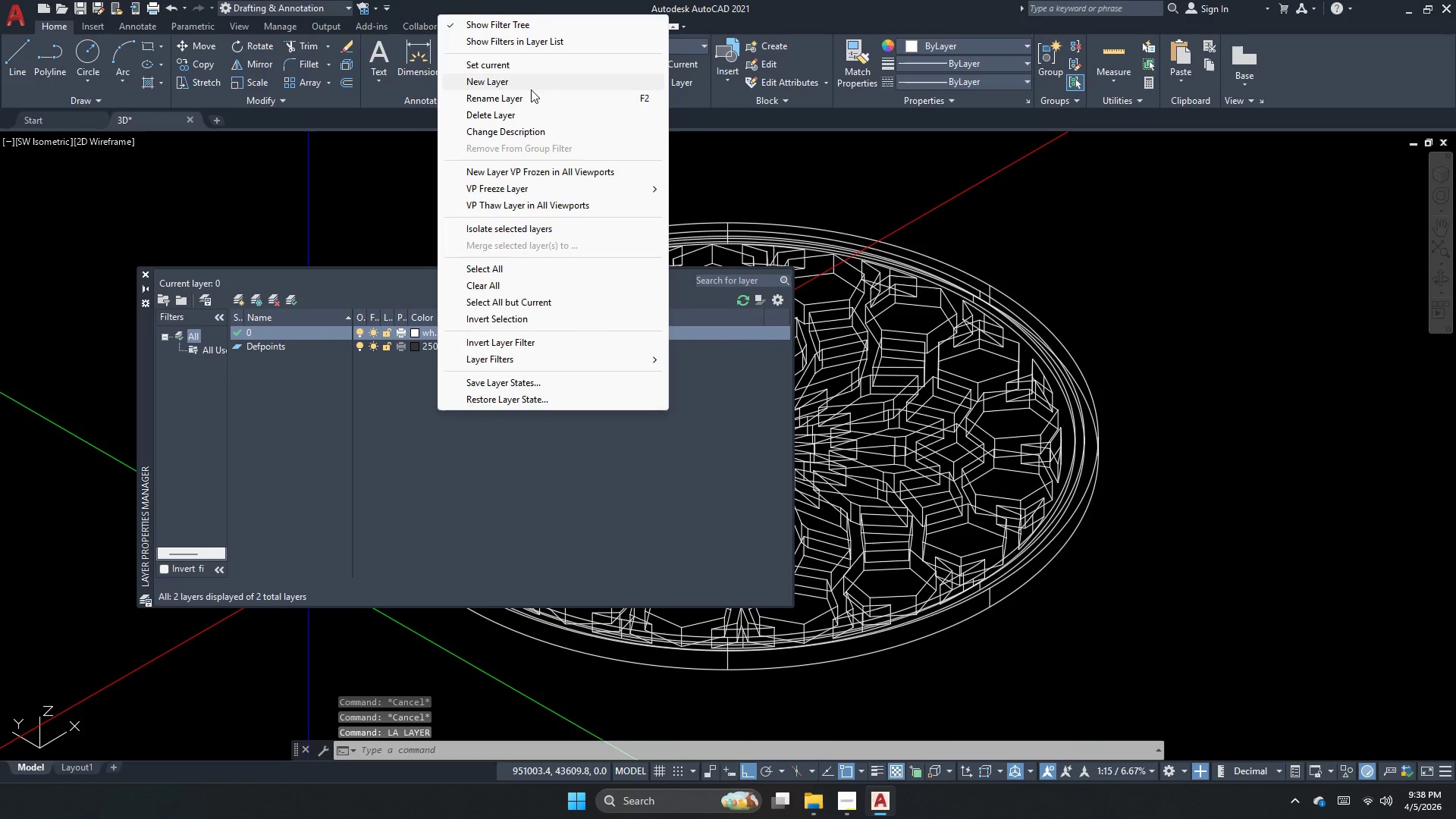 
left_click([535, 82])
 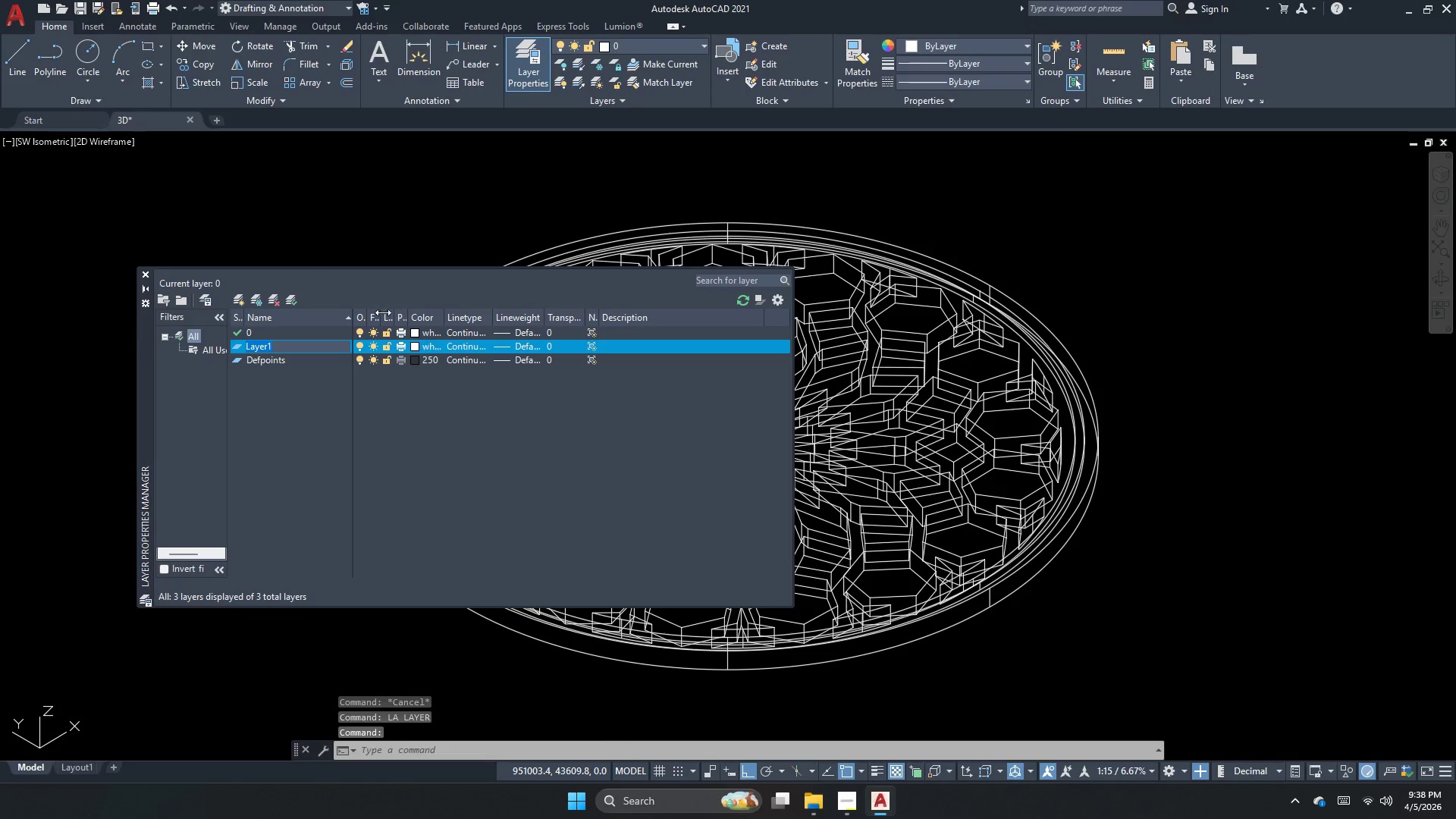 
left_click([852, 817])